 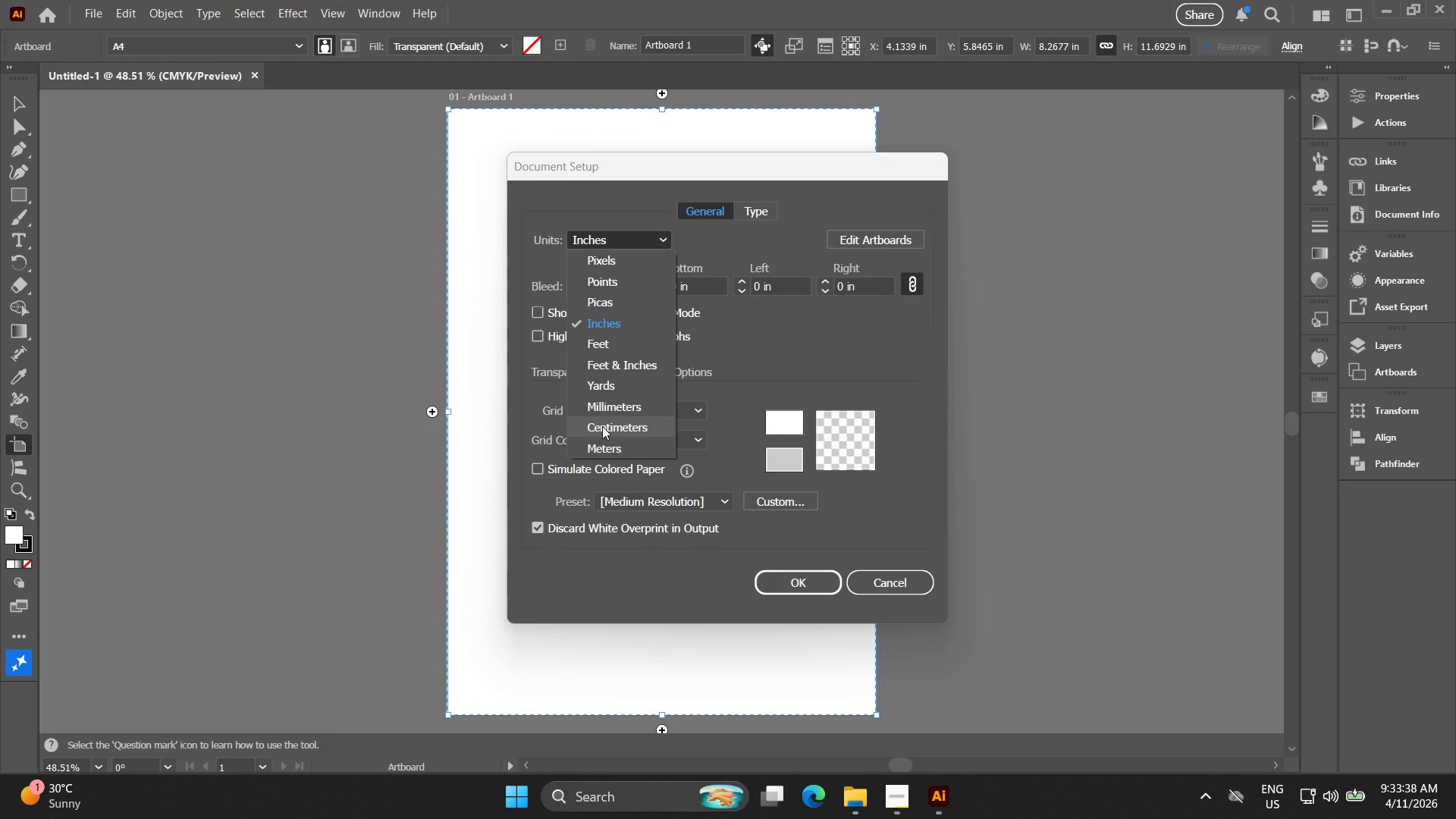 
left_click([630, 251])
 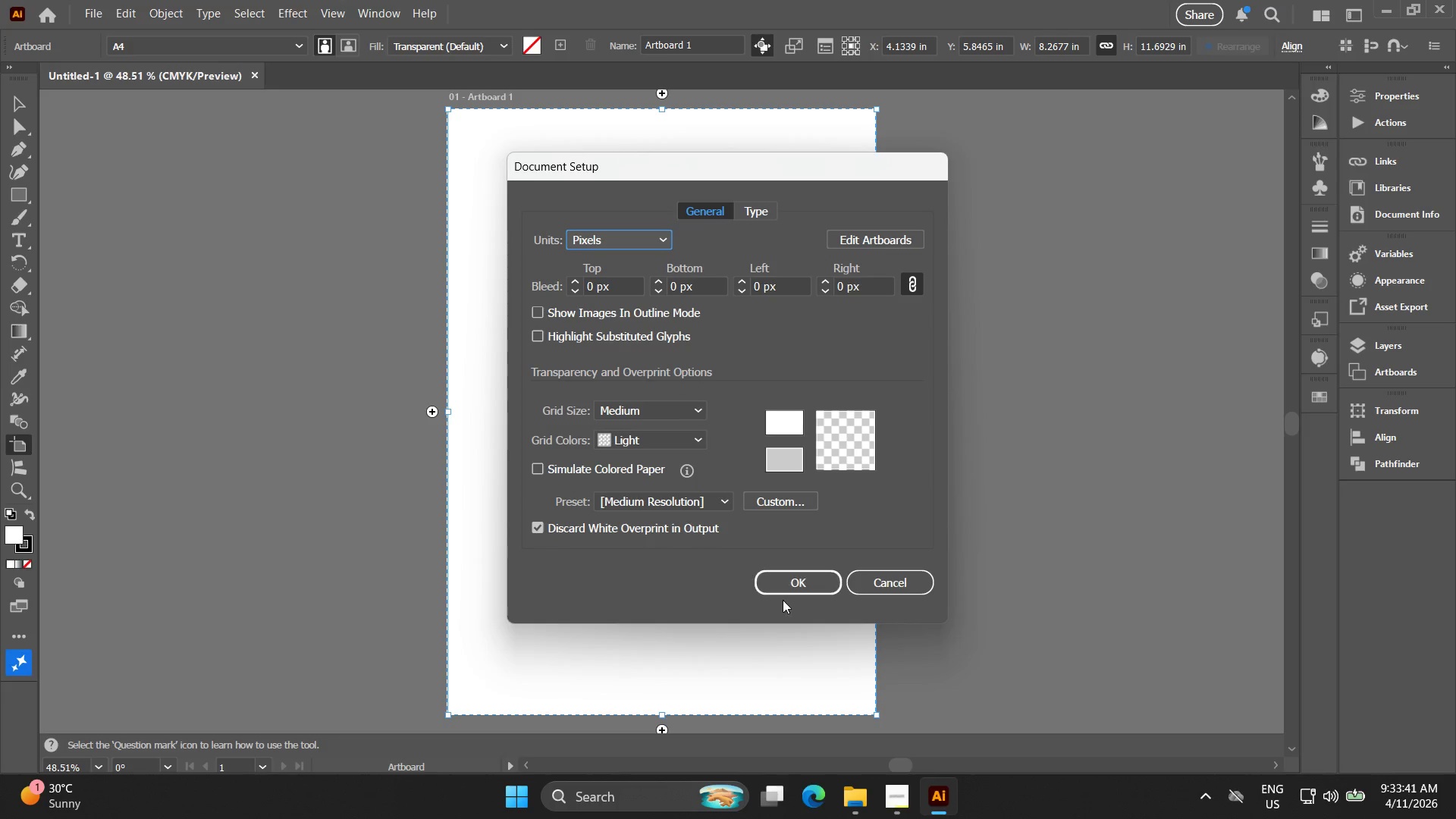 
left_click([789, 574])
 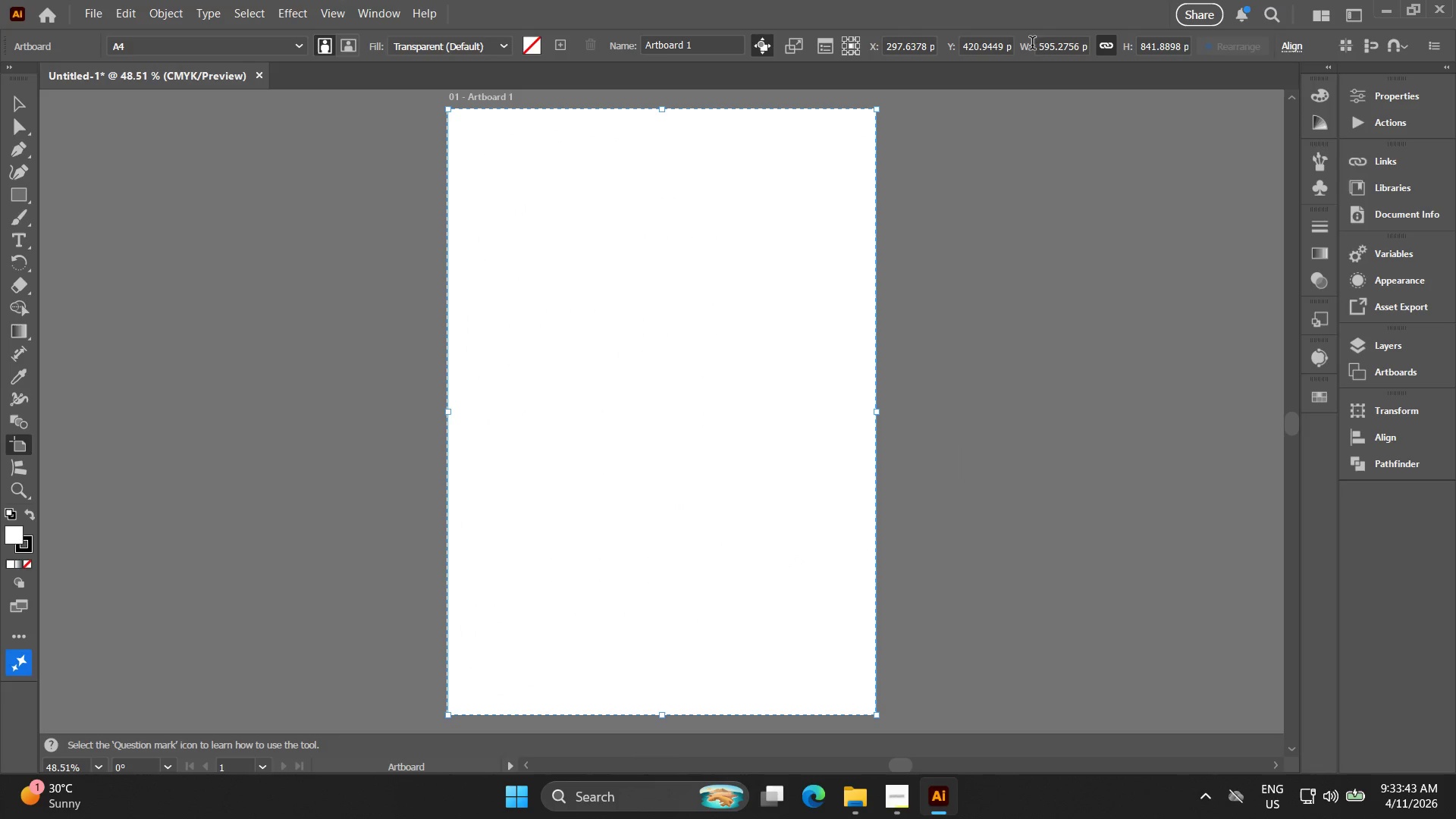 
double_click([998, 49])
 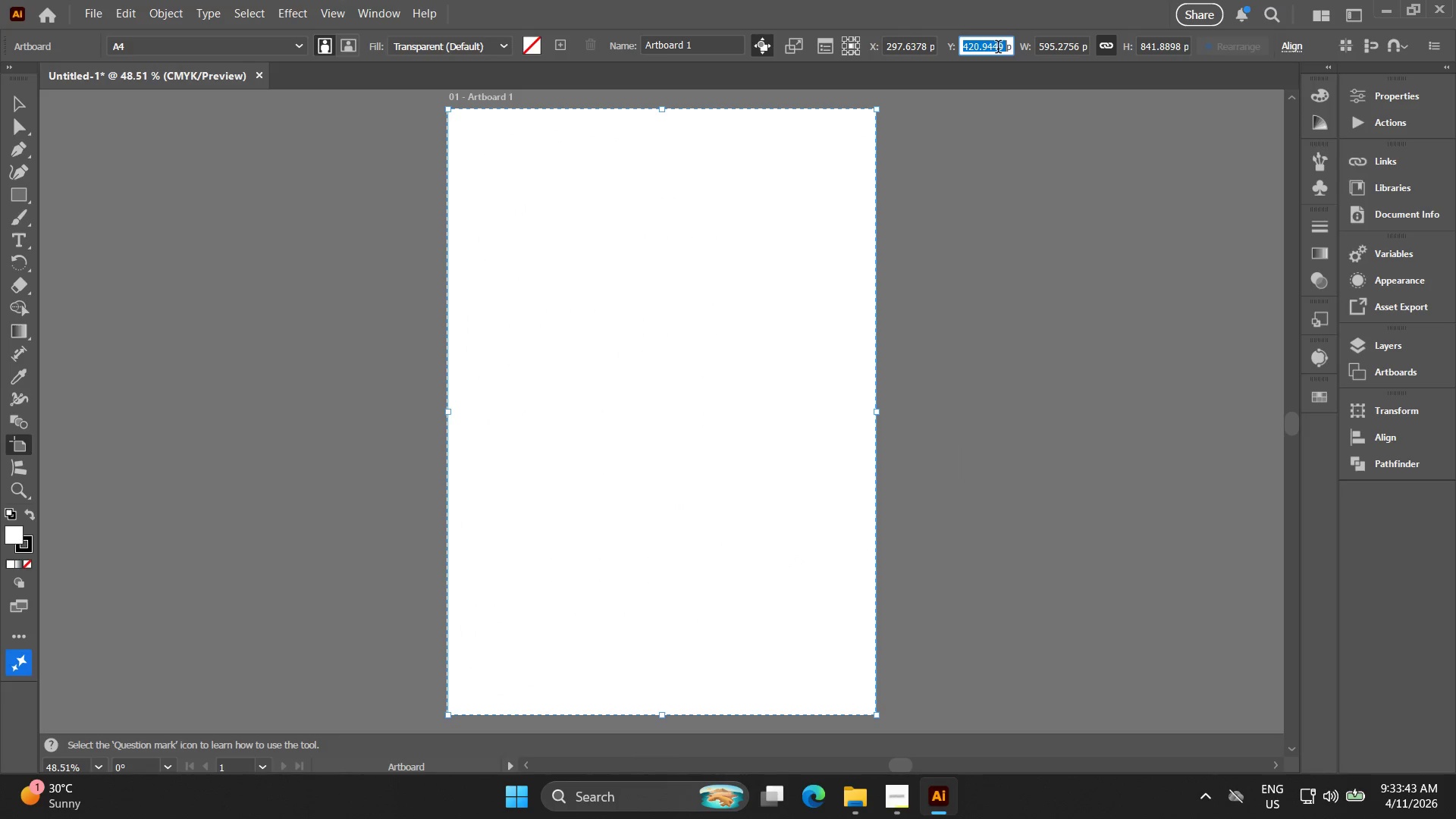 
triple_click([998, 49])
 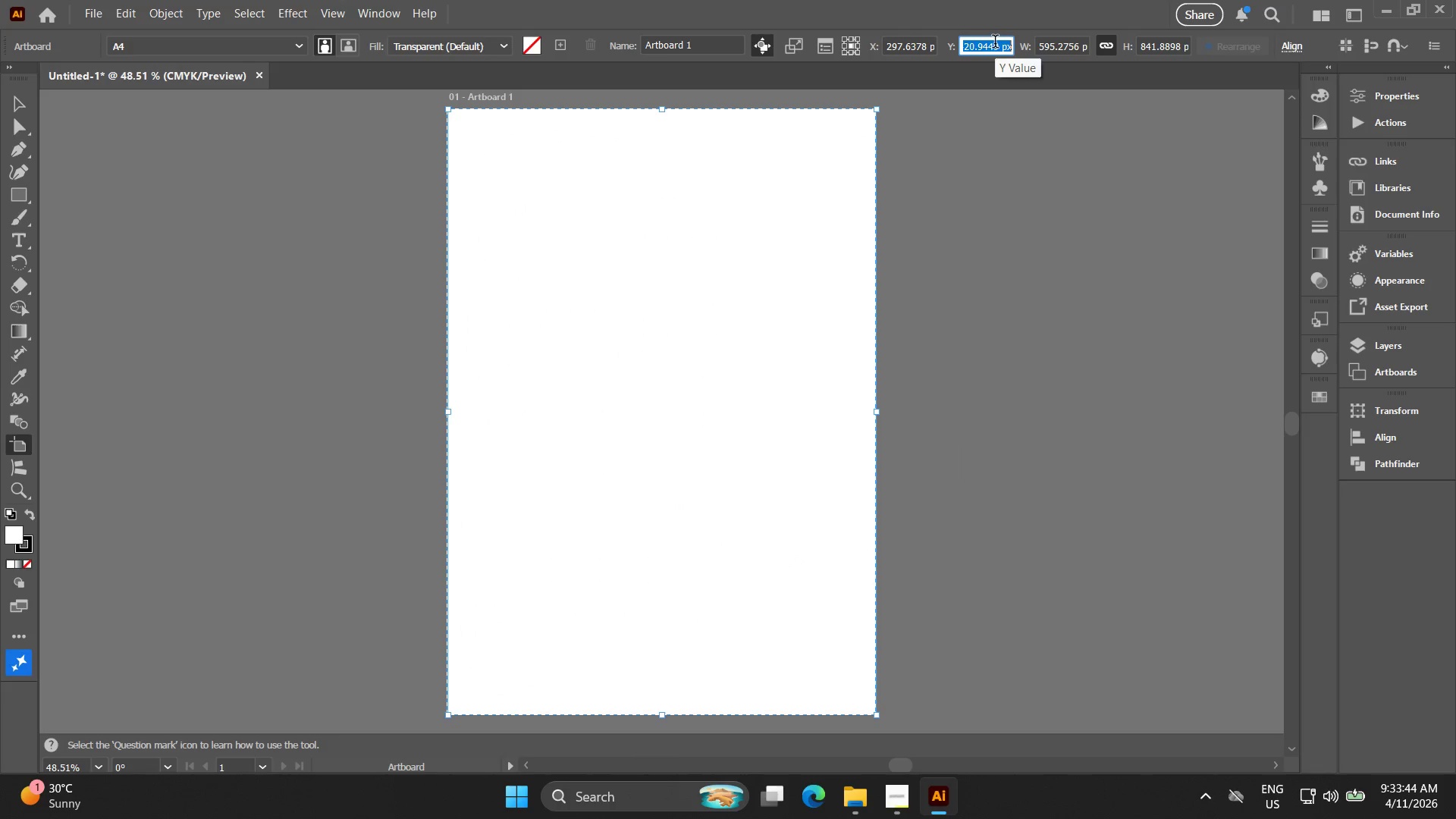 
key(6)
 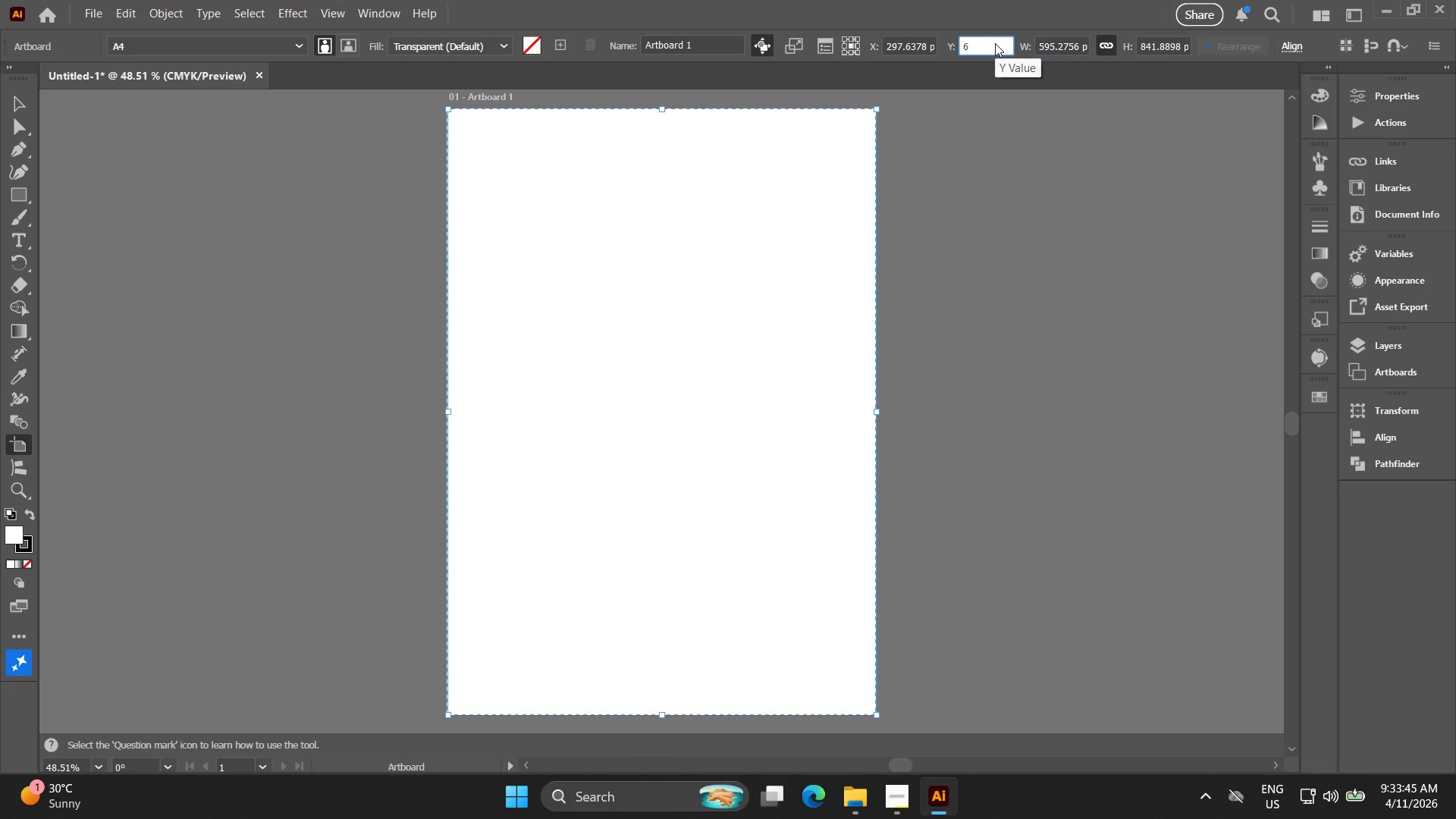 
key(Backspace)
 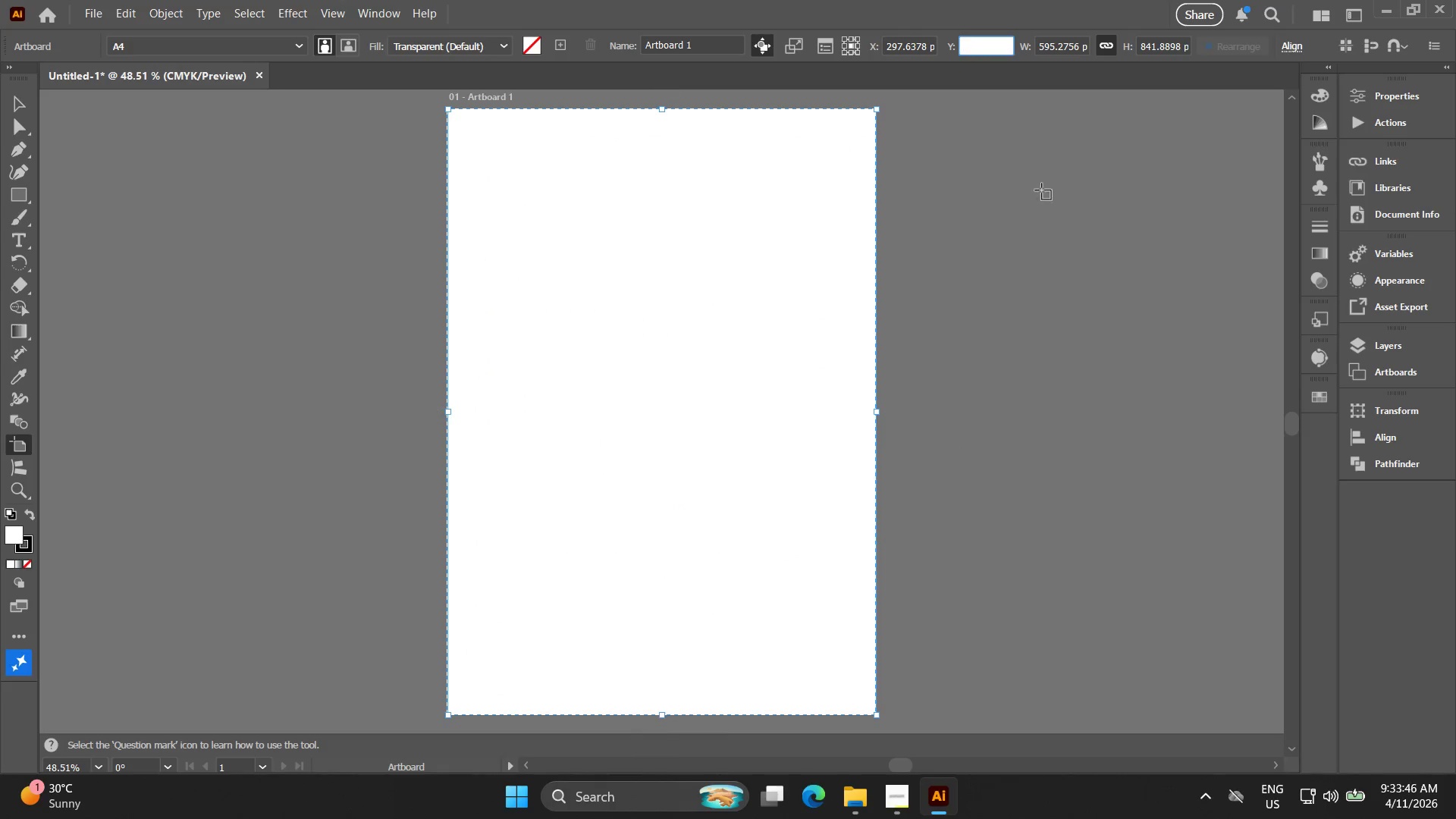 
left_click([1116, 223])
 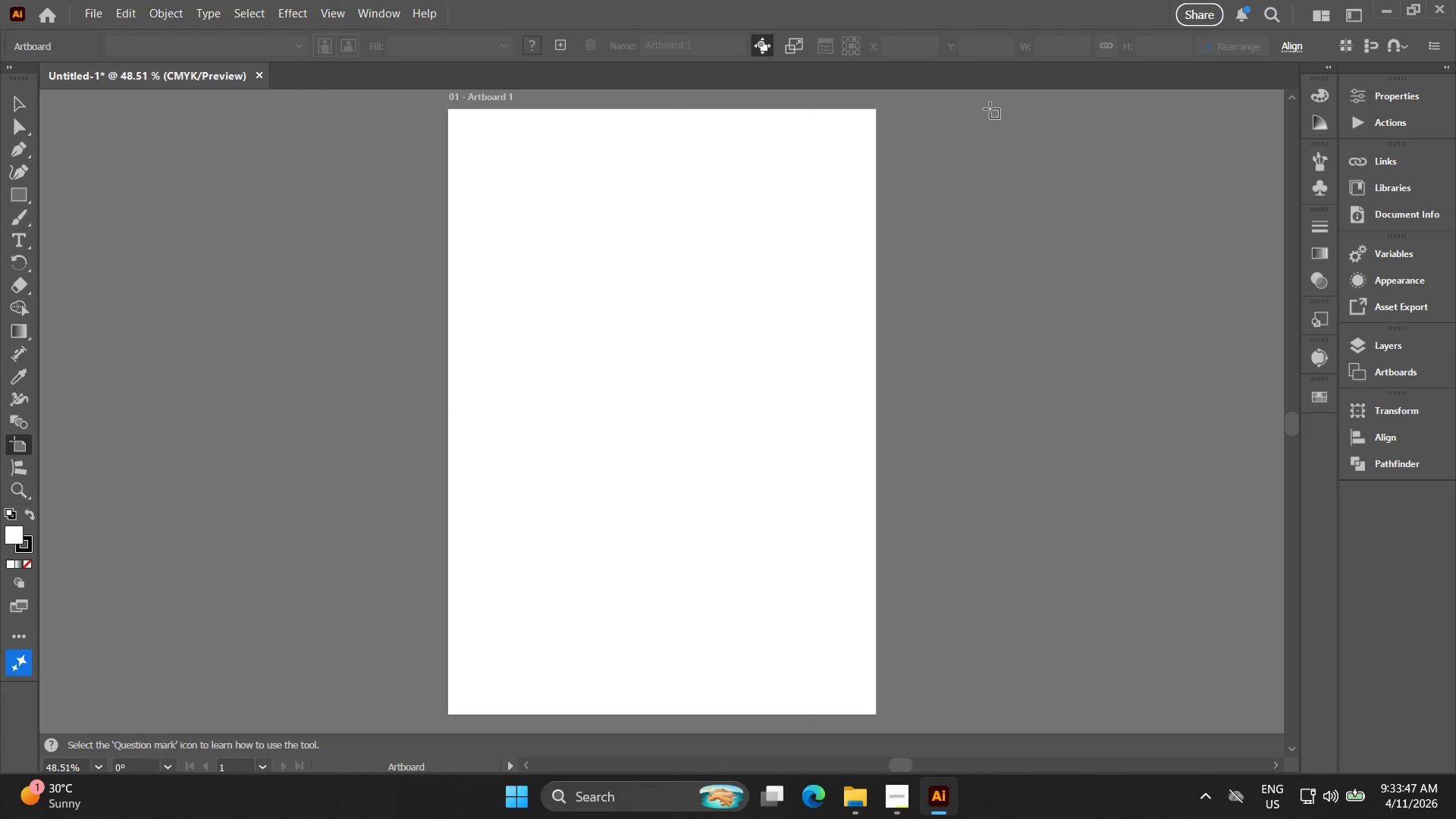 
key(Shift+O)
 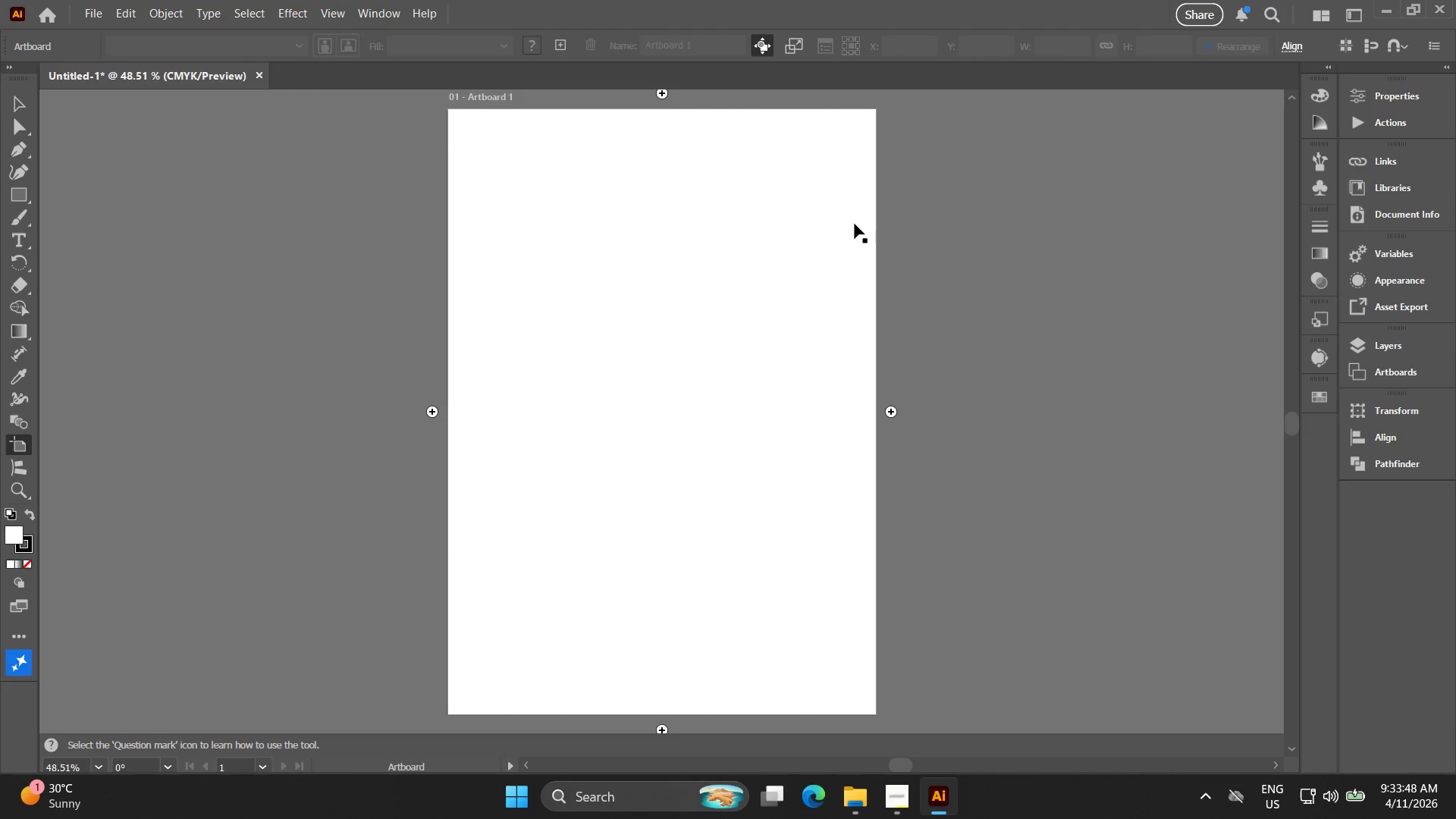 
type(vO)
 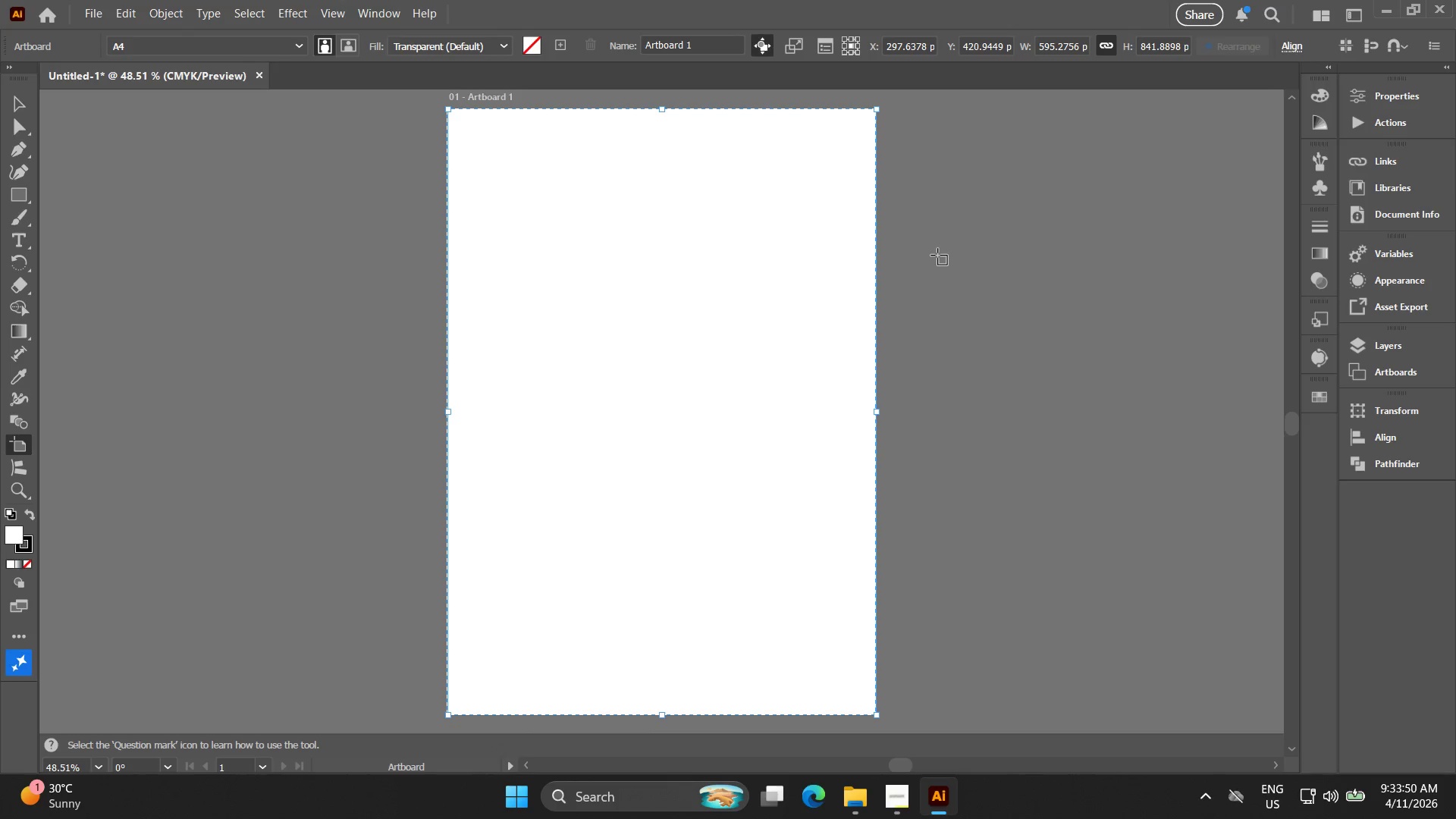 
left_click([1109, 48])
 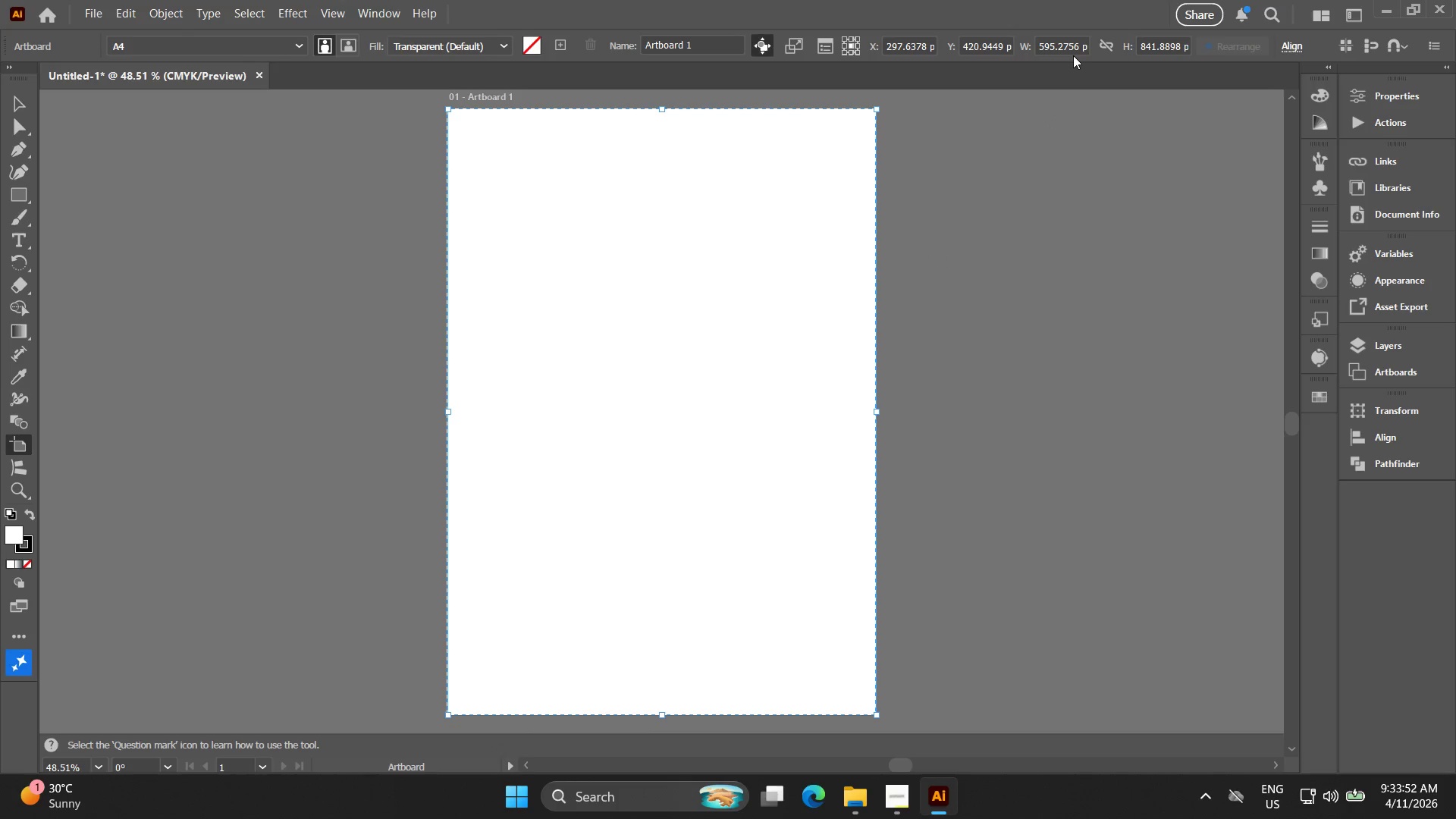 
double_click([1073, 50])
 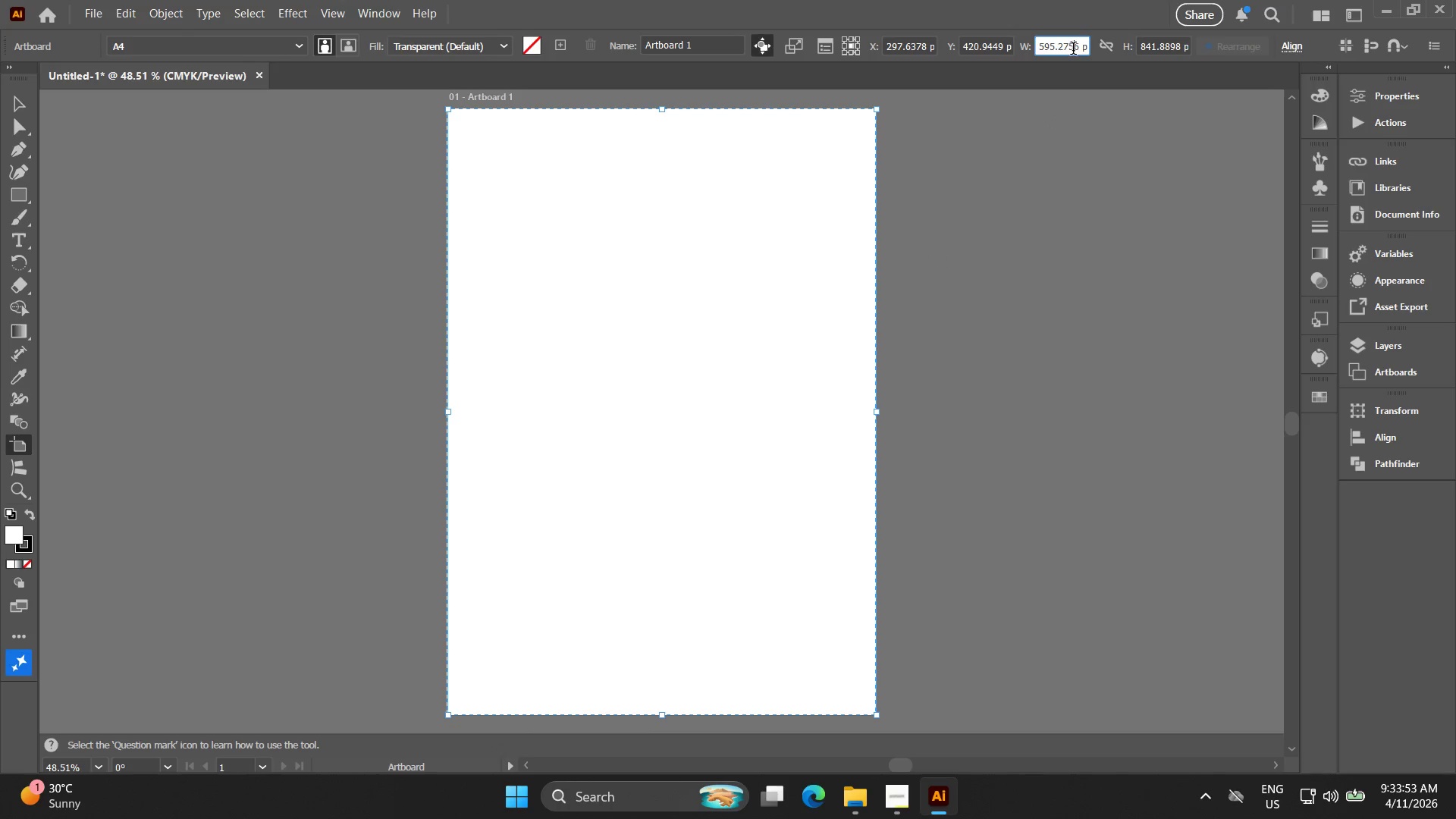 
triple_click([1073, 50])
 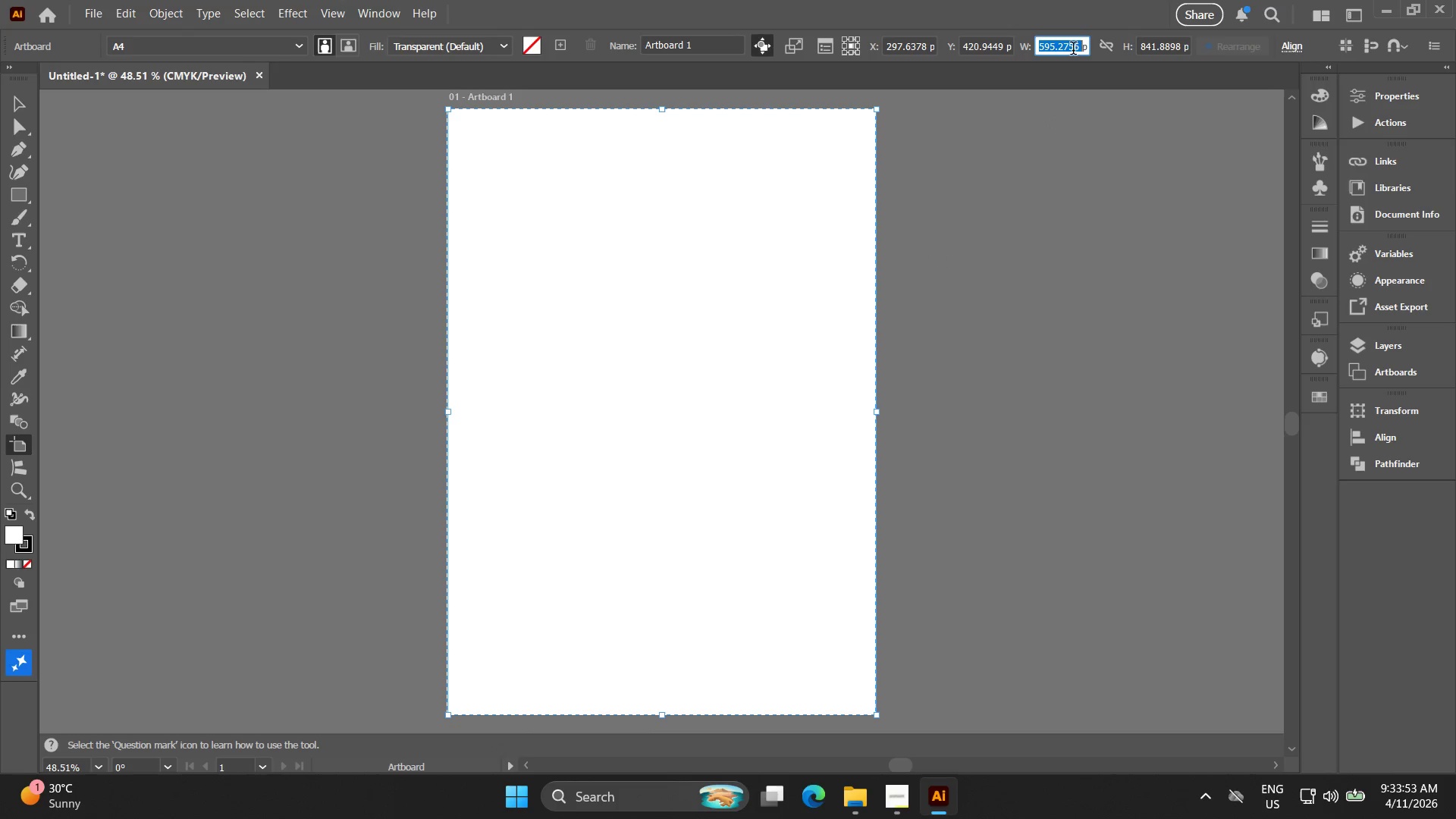 
triple_click([1073, 50])
 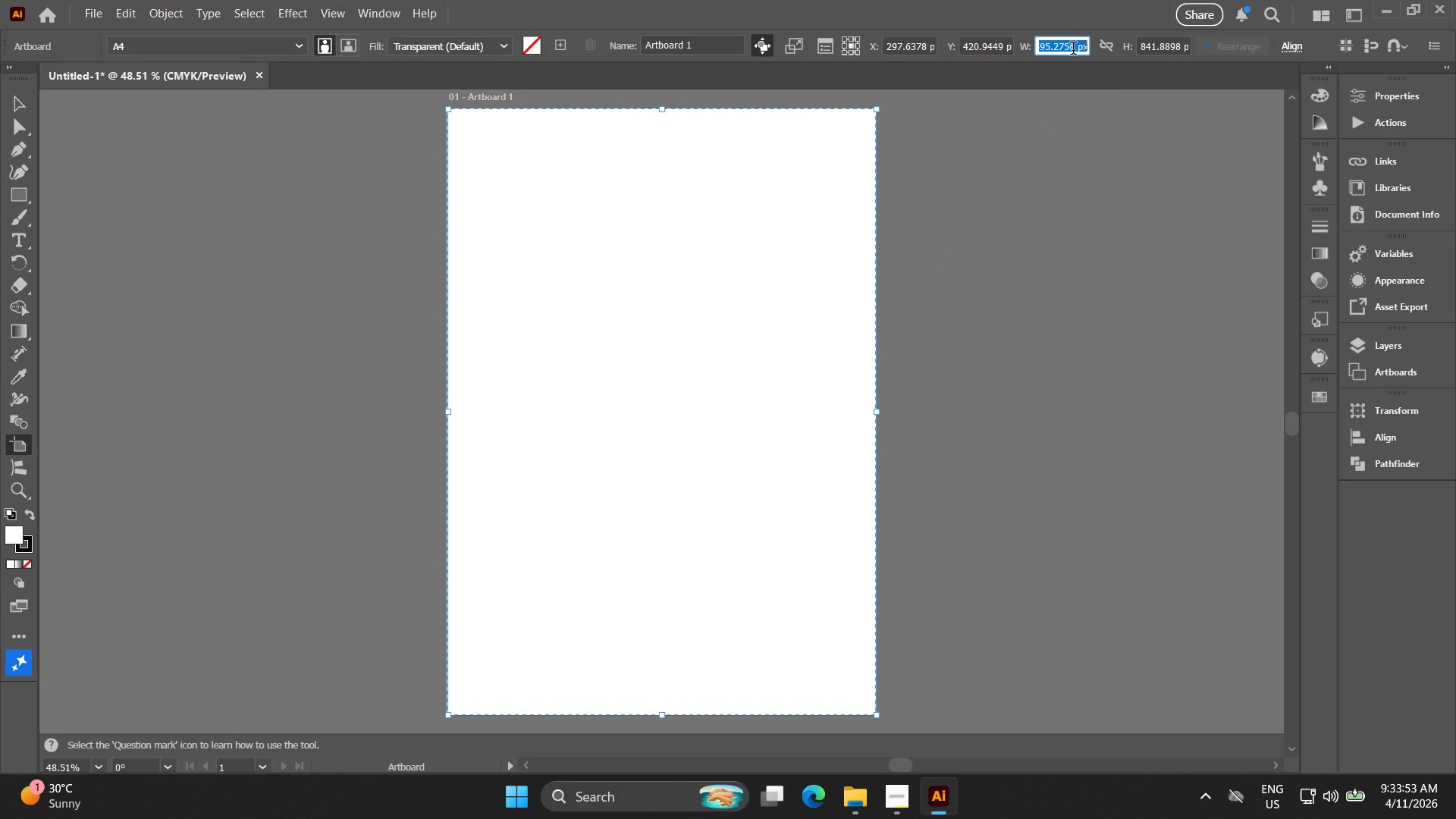 
triple_click([1073, 50])
 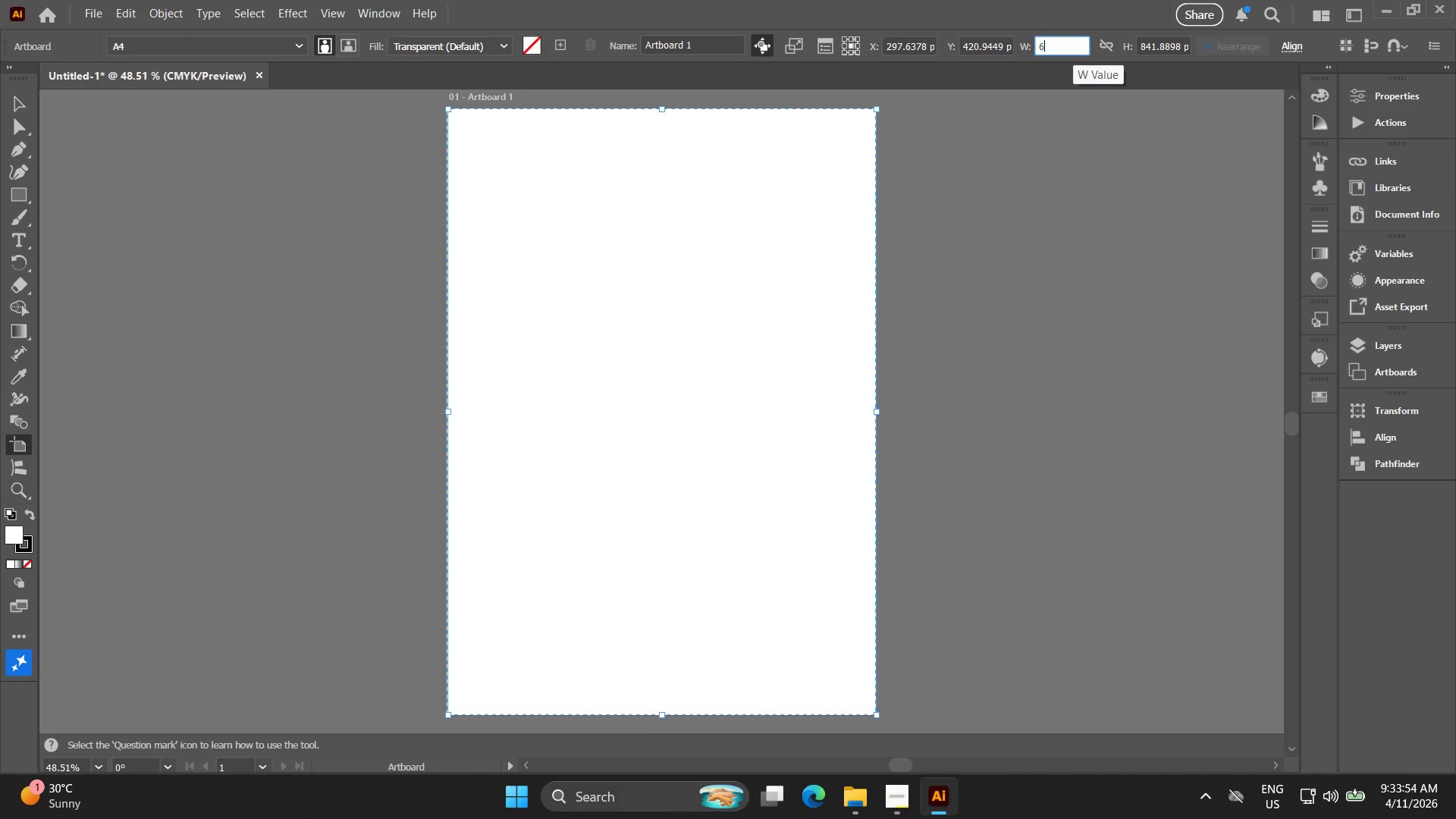 
type(64)
 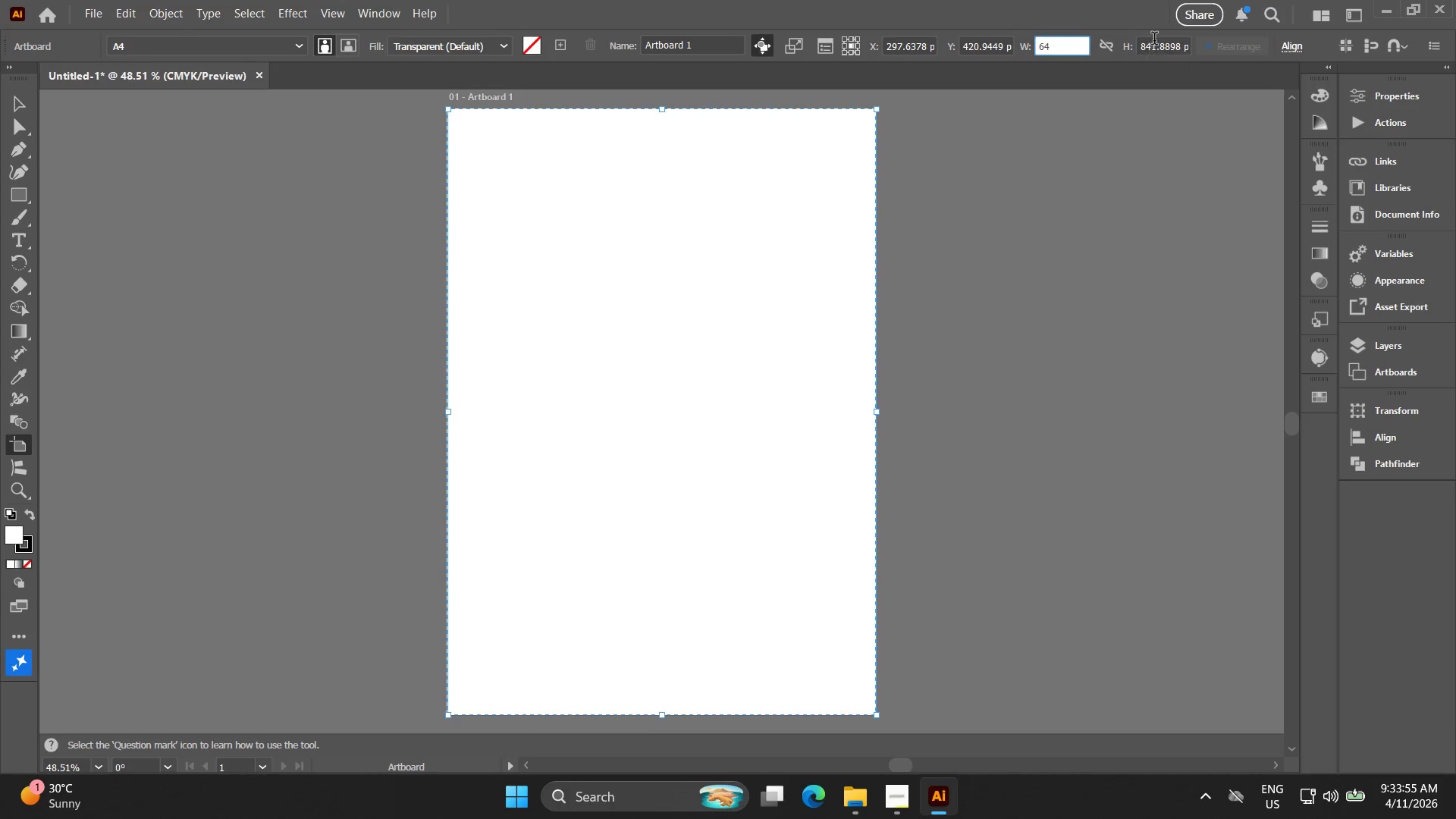 
left_click_drag(start_coordinate=[1156, 40], to_coordinate=[1157, 44])
 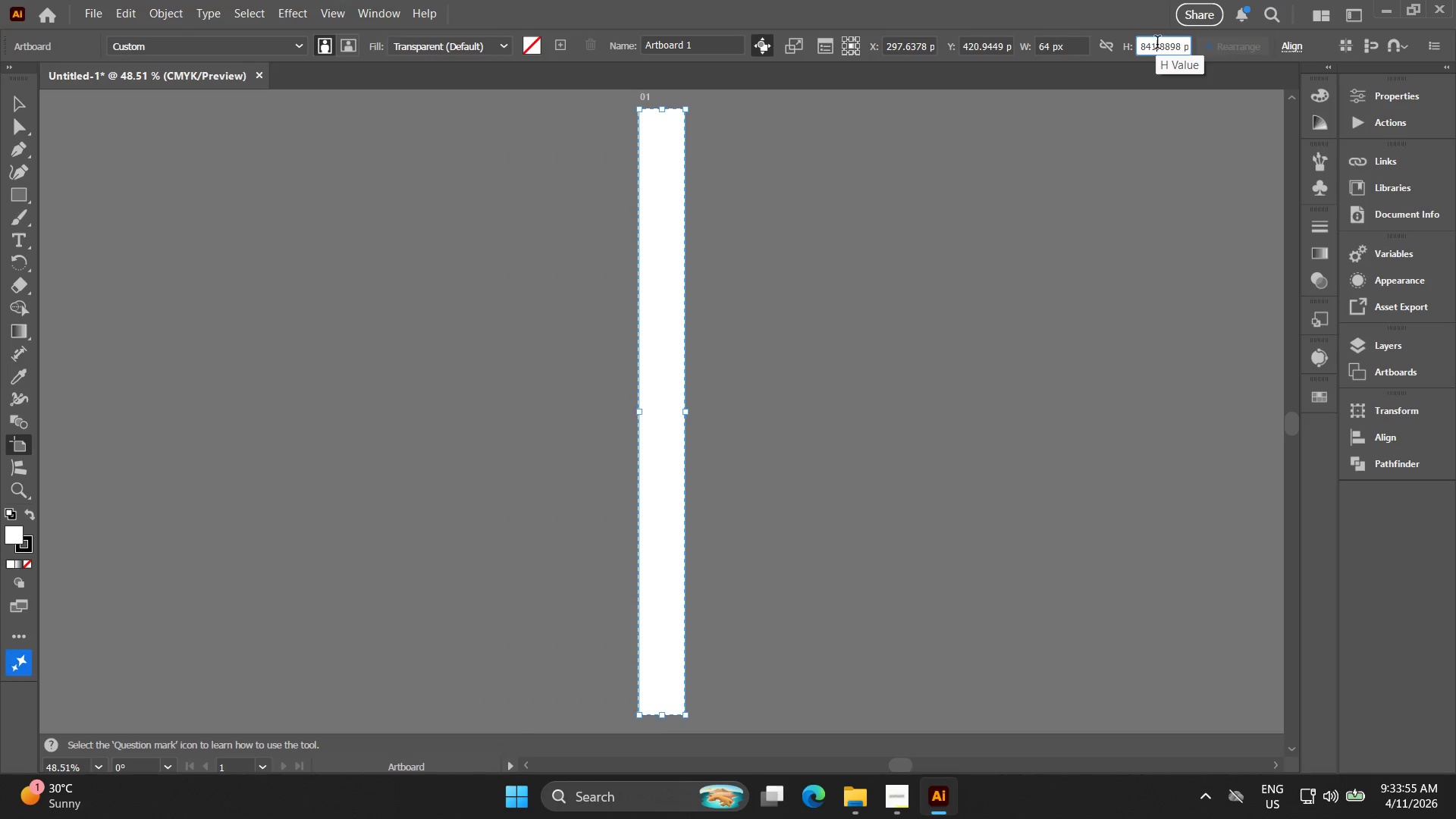 
triple_click([1157, 44])
 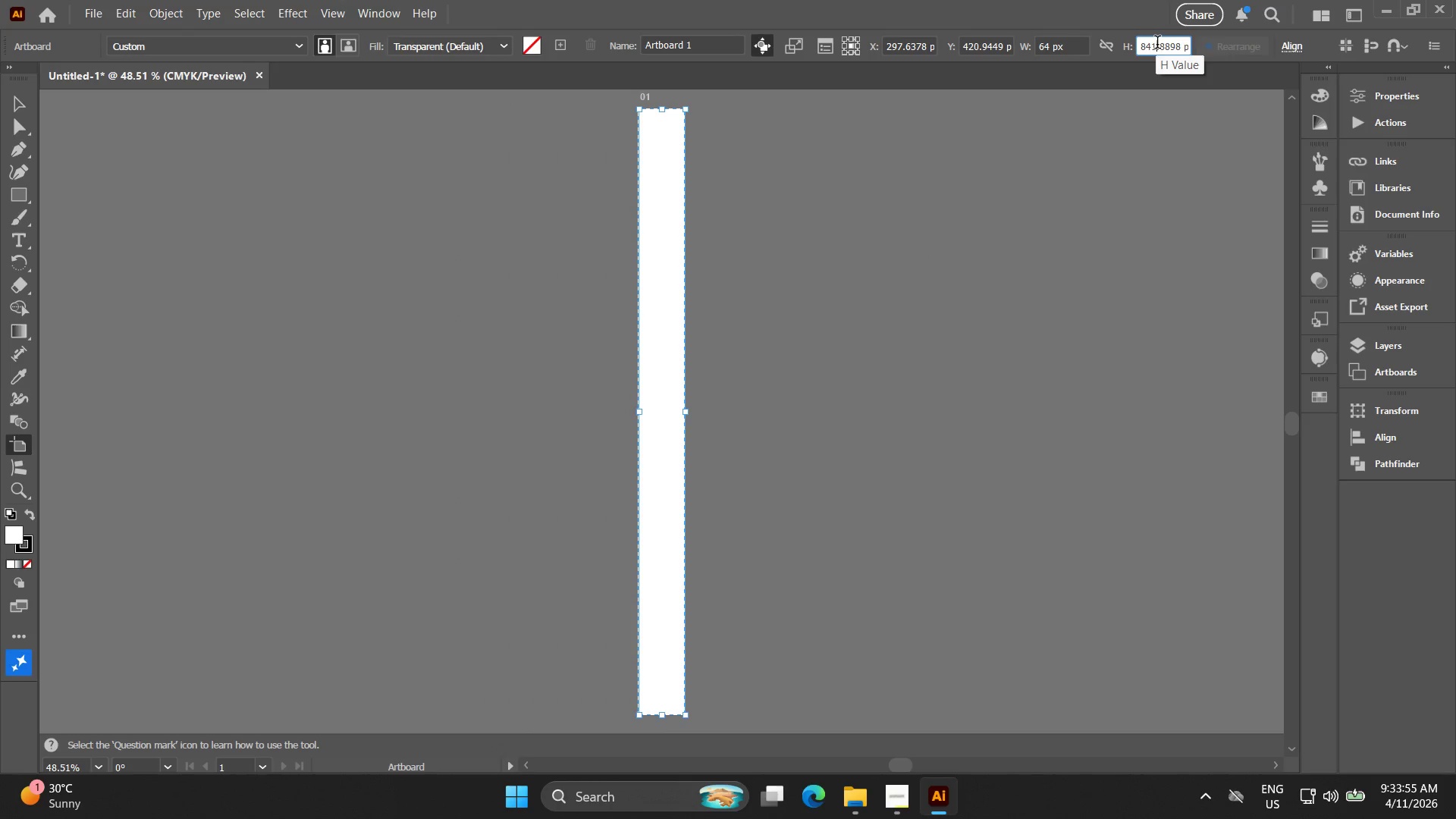 
triple_click([1157, 44])
 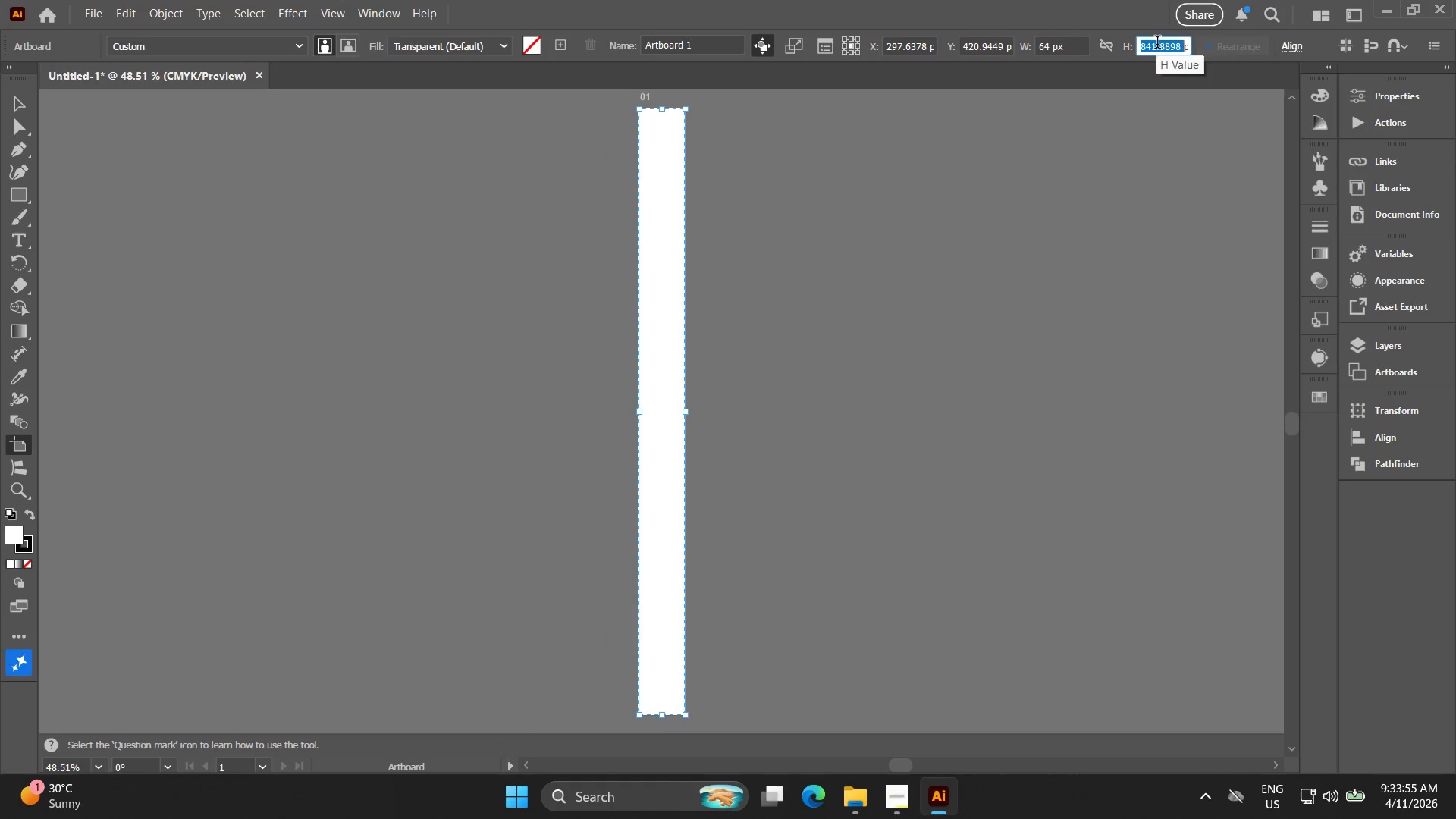 
triple_click([1157, 44])
 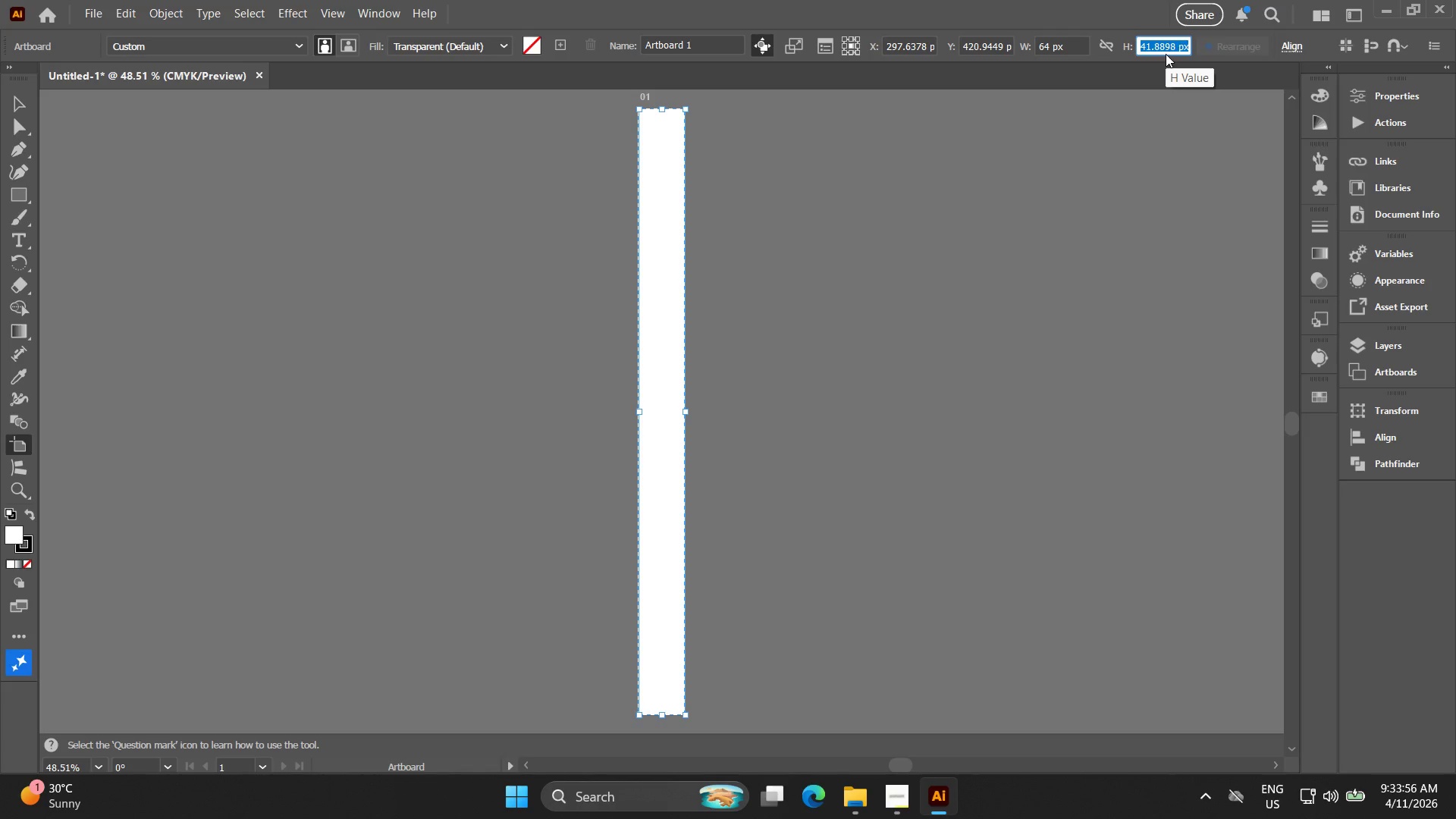 
type(64)
 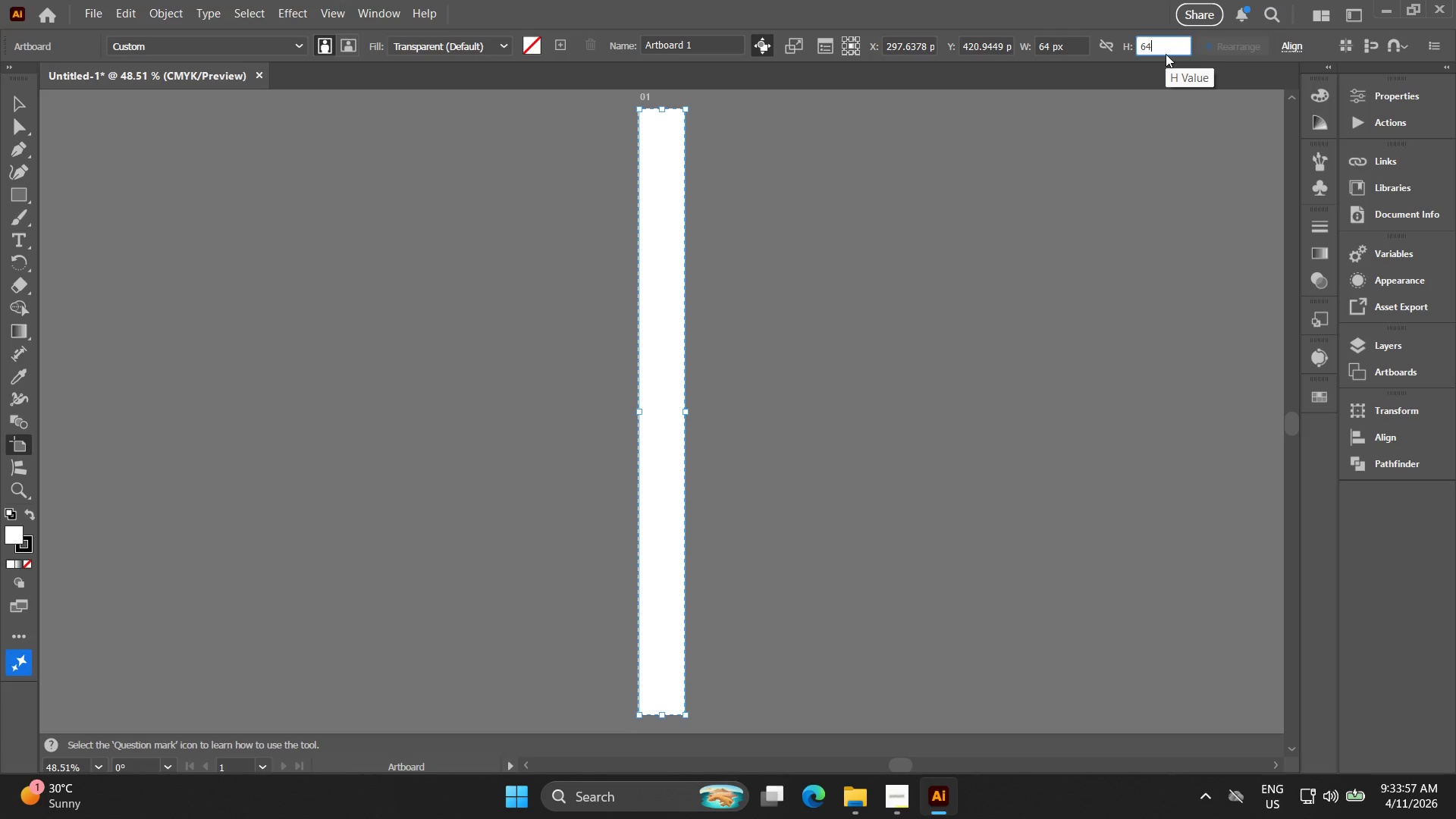 
key(Enter)
 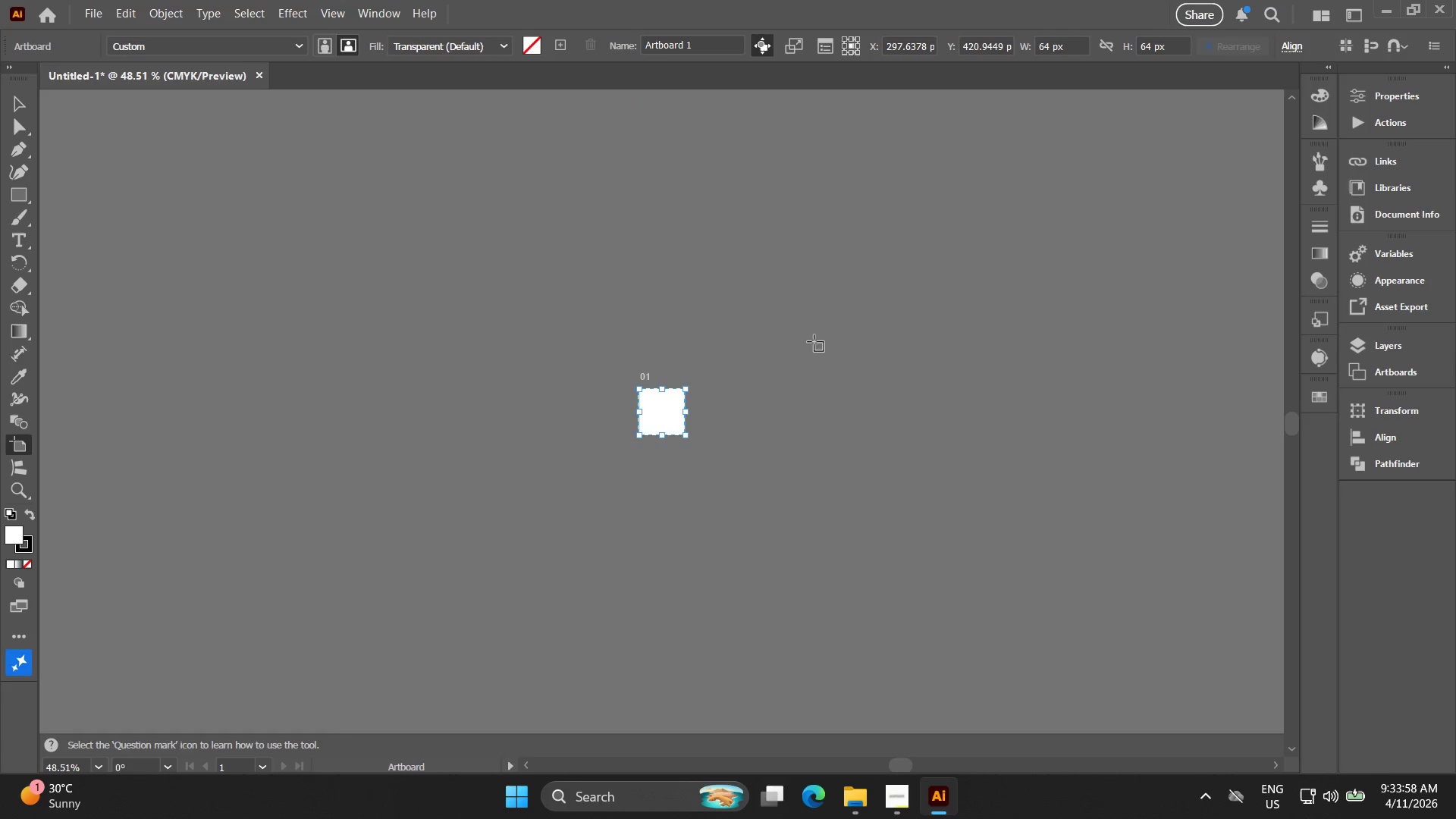 
hold_key(key=Space, duration=0.42)
 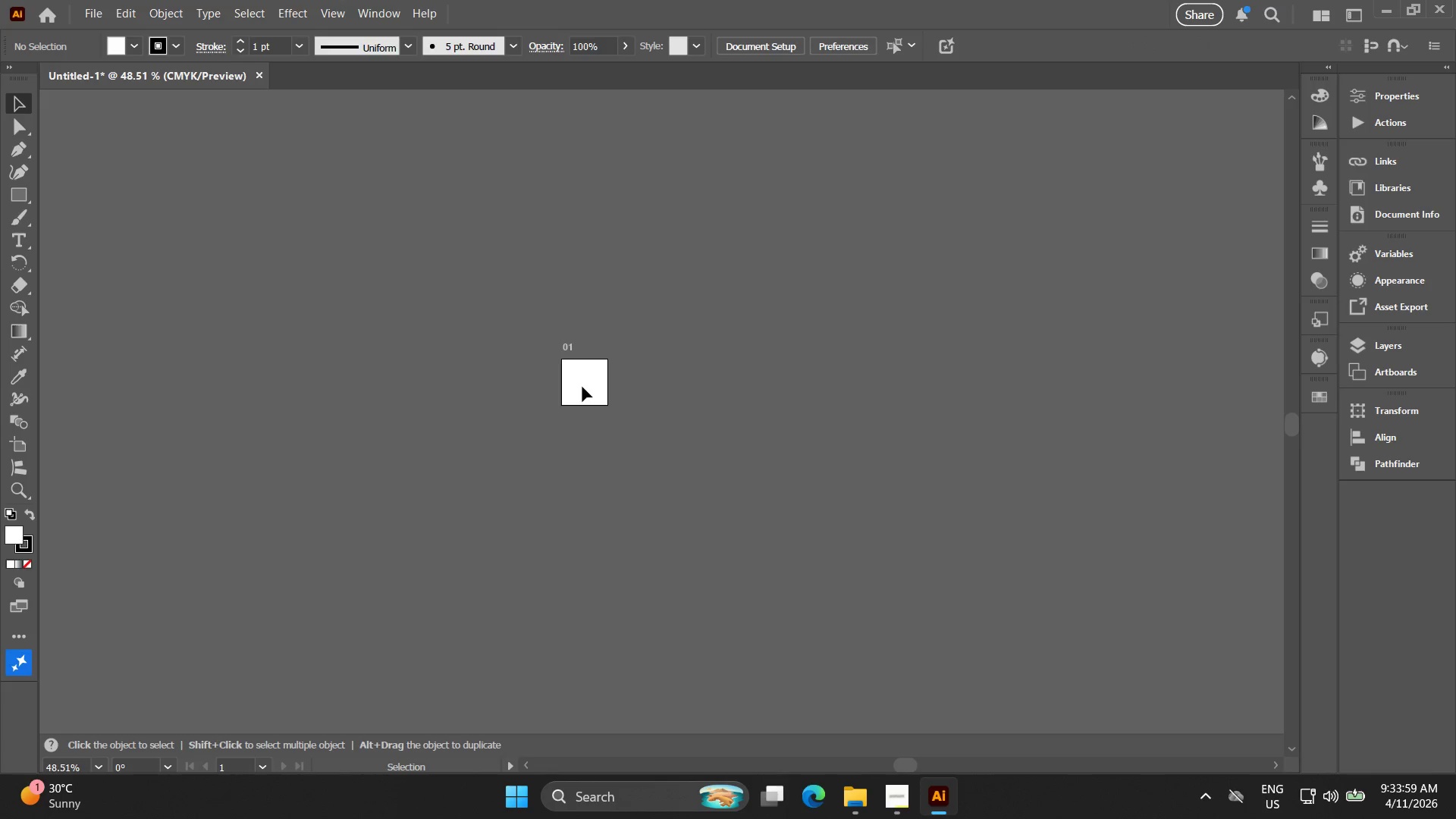 
left_click_drag(start_coordinate=[782, 347], to_coordinate=[704, 317])
 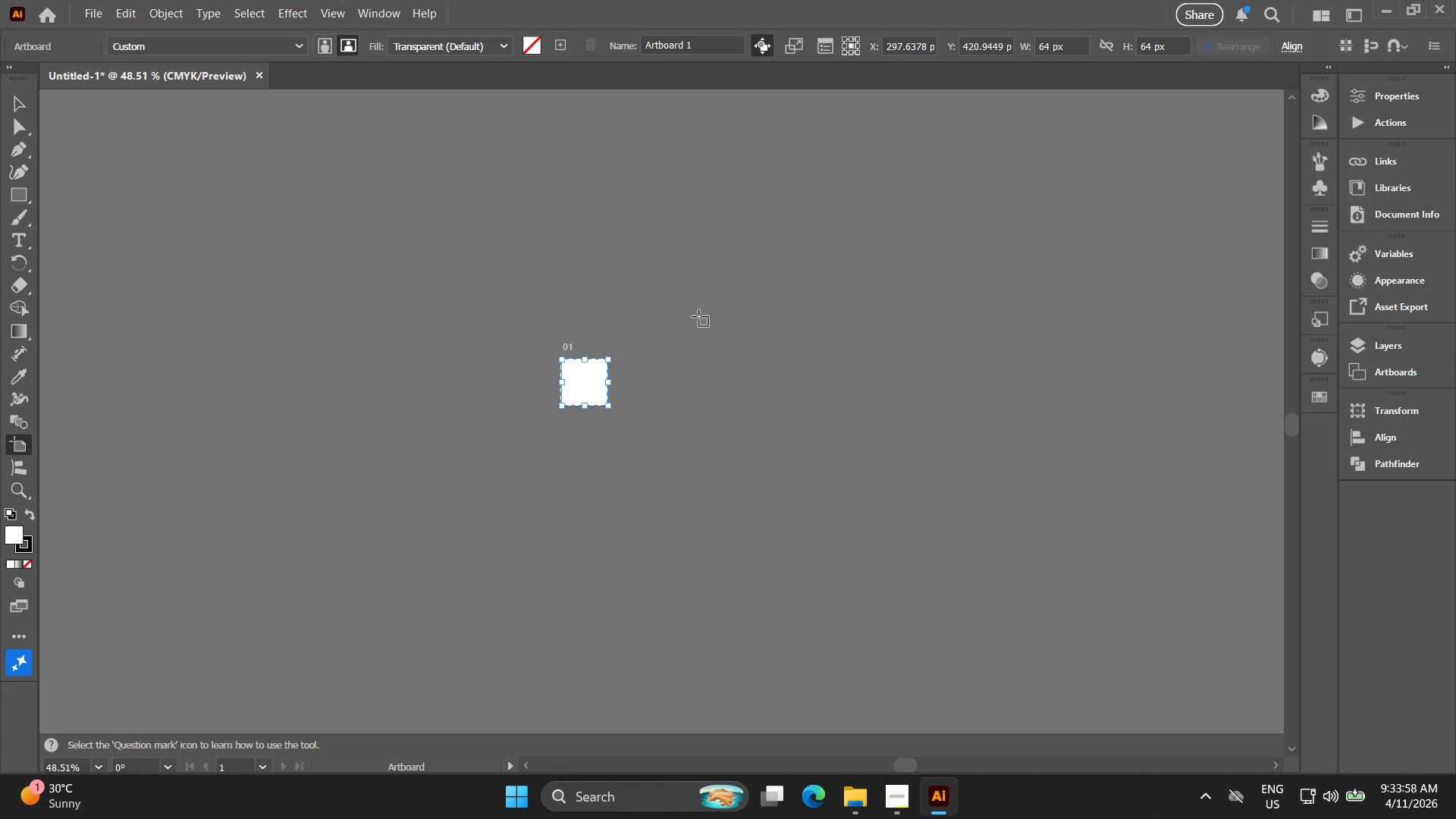 
key(V)
 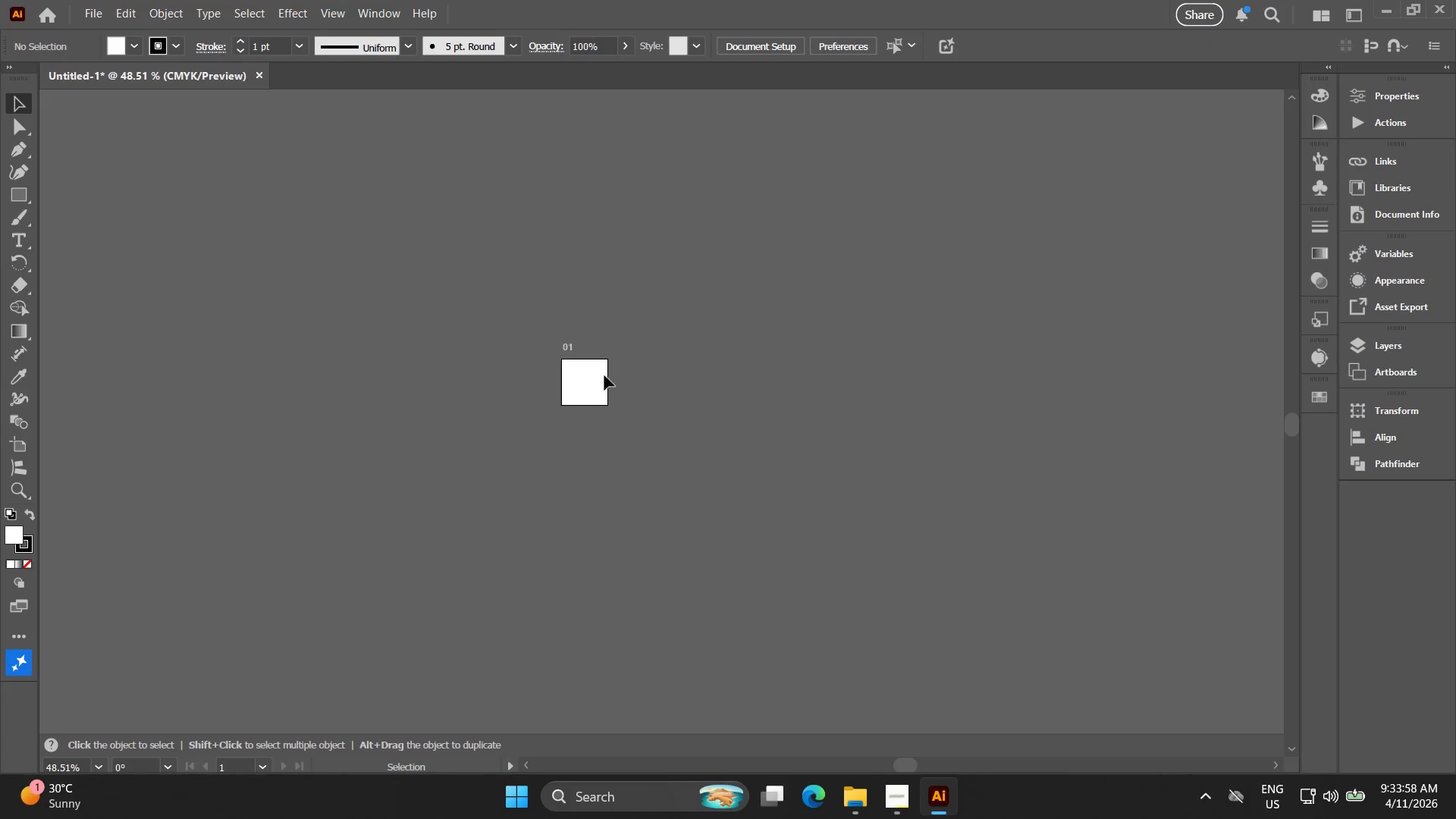 
key(Alt+AltLeft)
 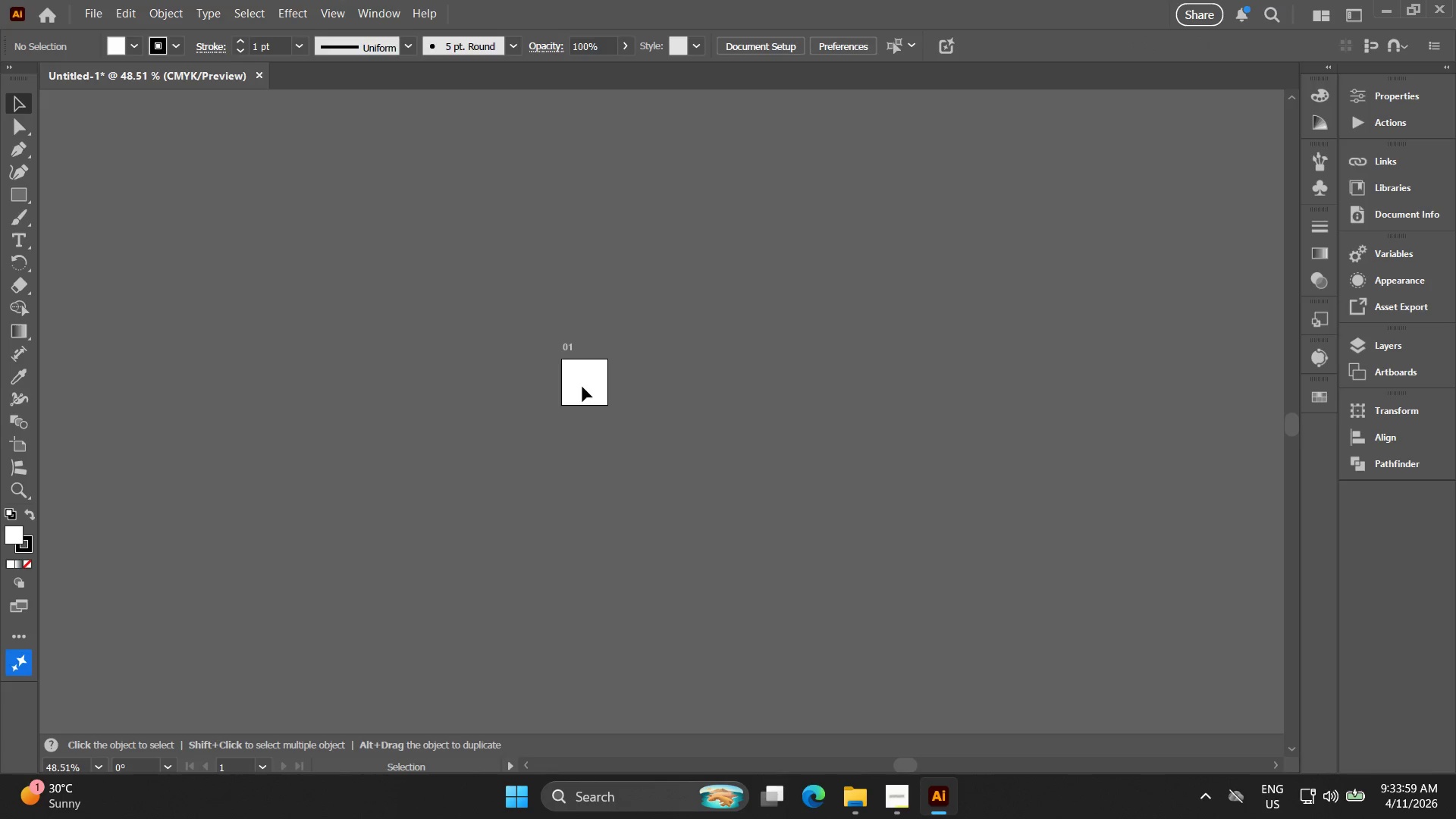 
hold_key(key=Space, duration=0.36)
 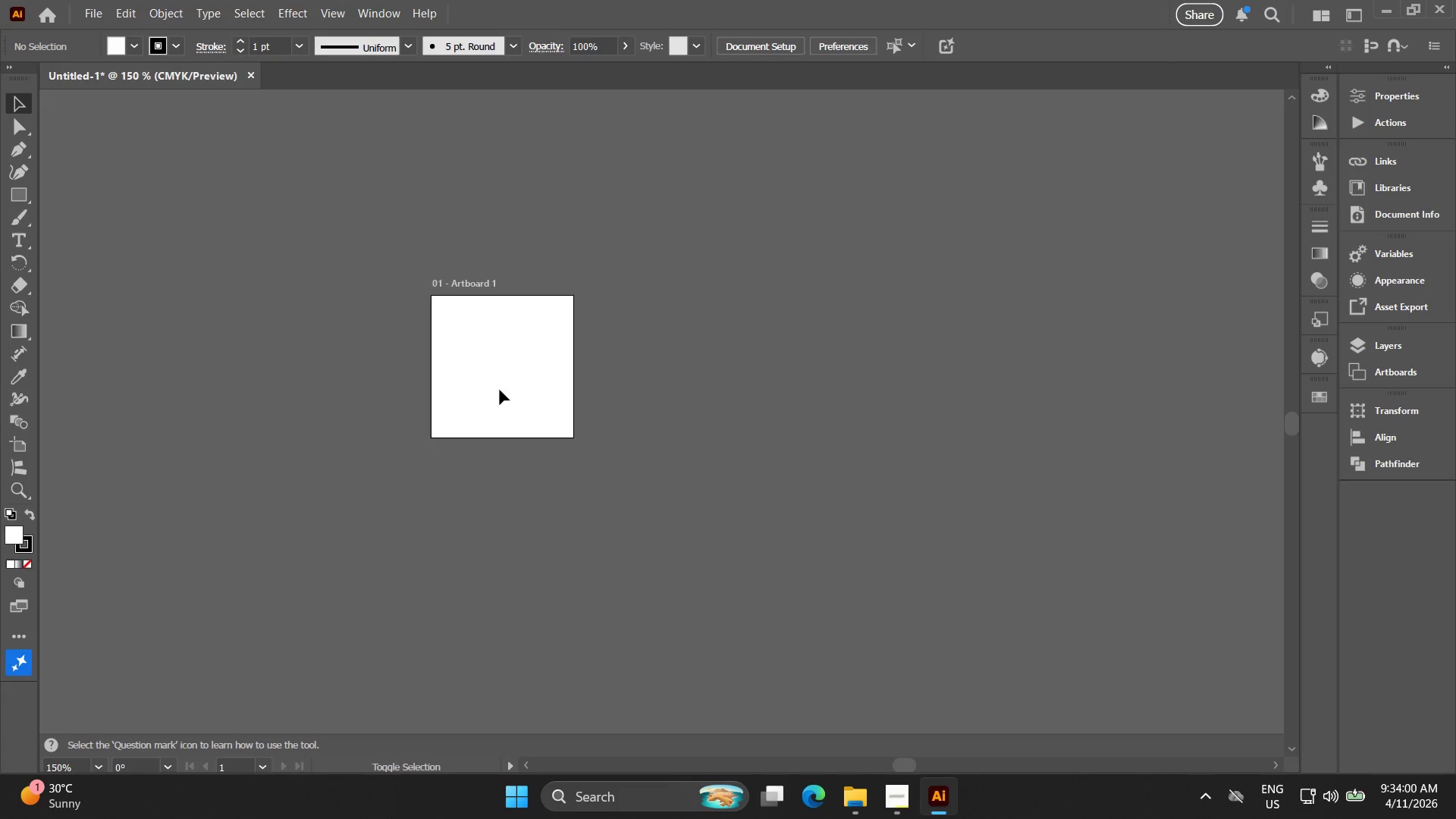 
left_click_drag(start_coordinate=[570, 394], to_coordinate=[484, 388])
 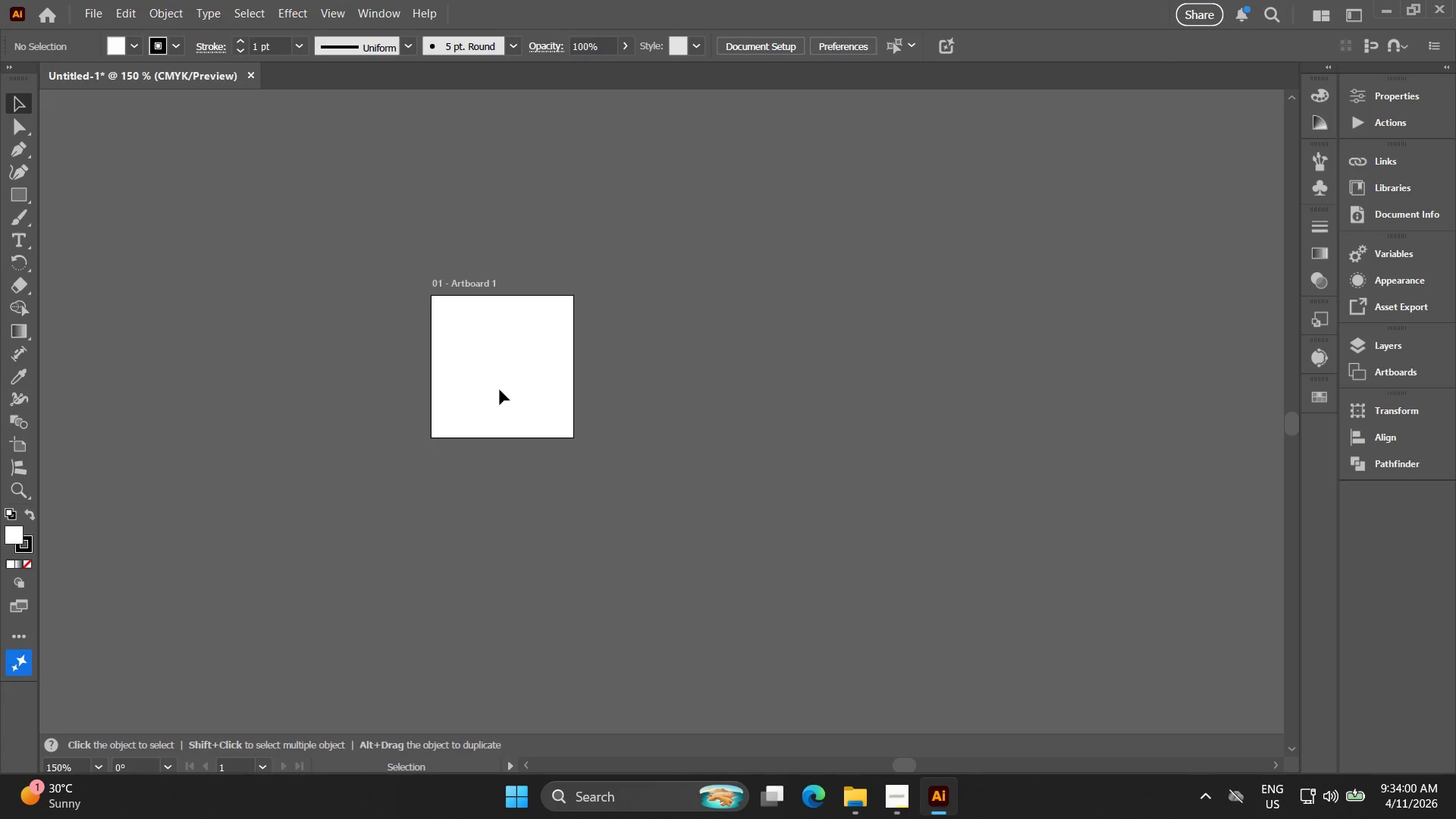 
scroll: coordinate [582, 387], scroll_direction: up, amount: 3.0
 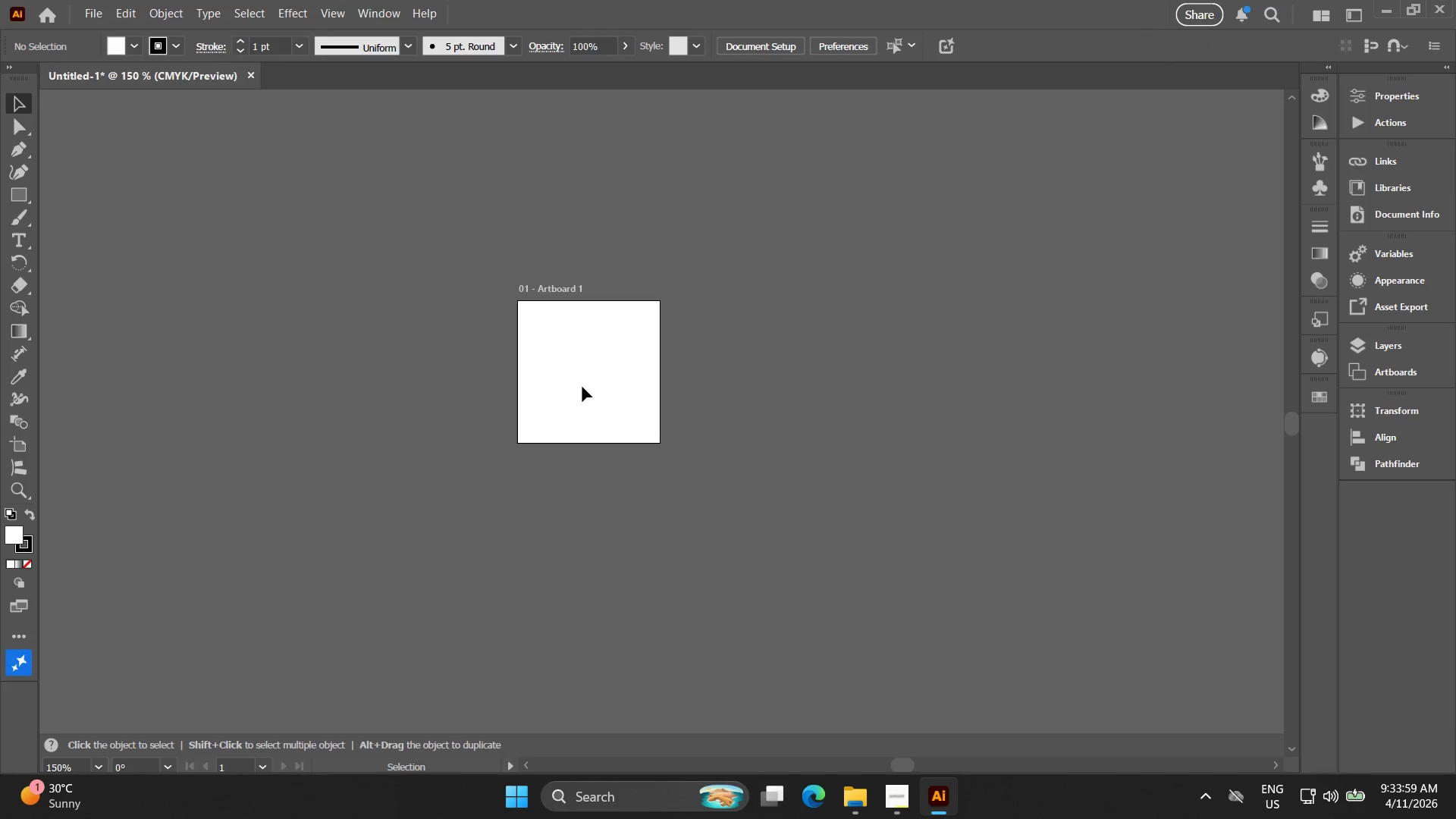 
key(Shift+O)
 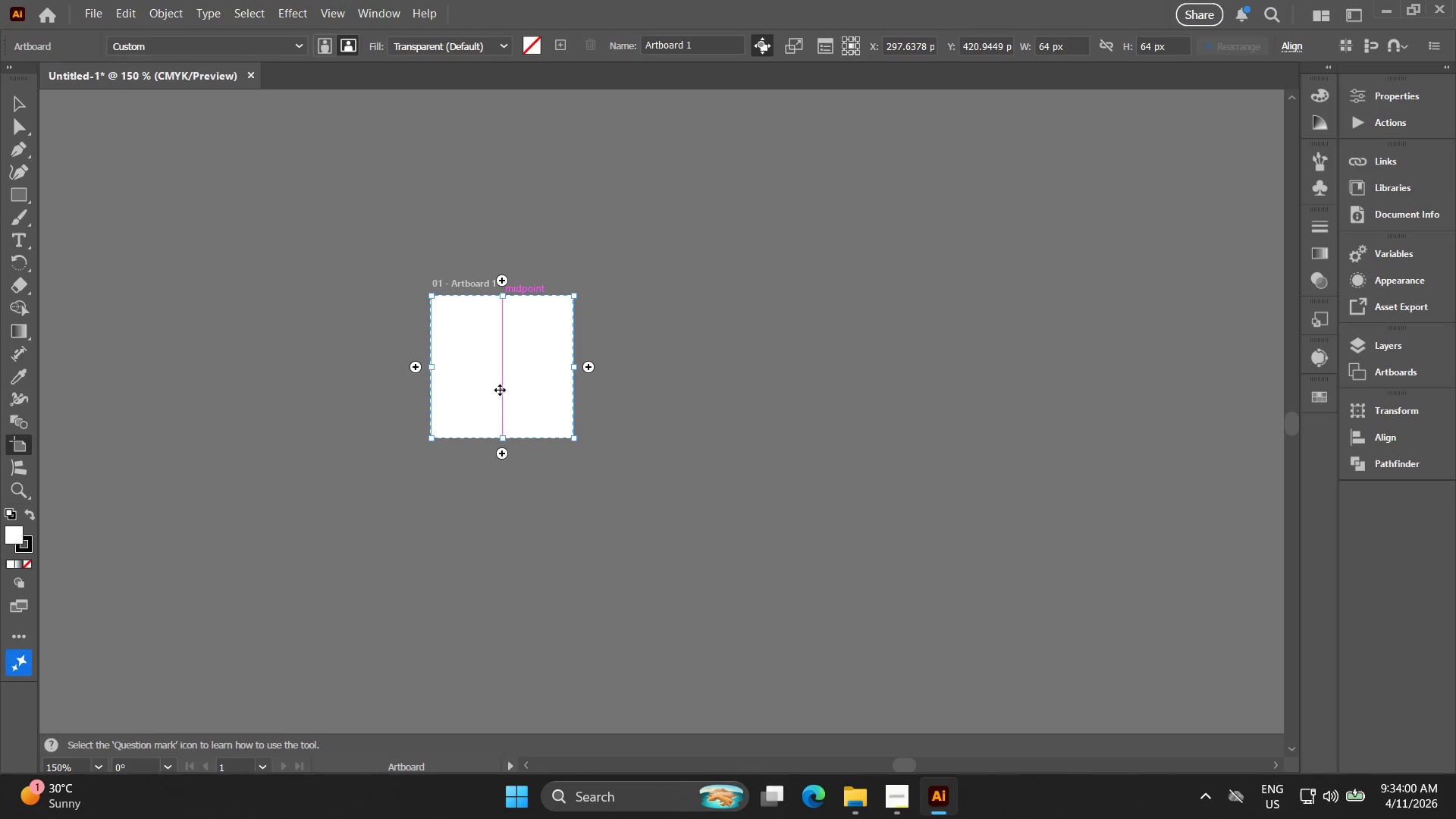 
key(Control+C)
 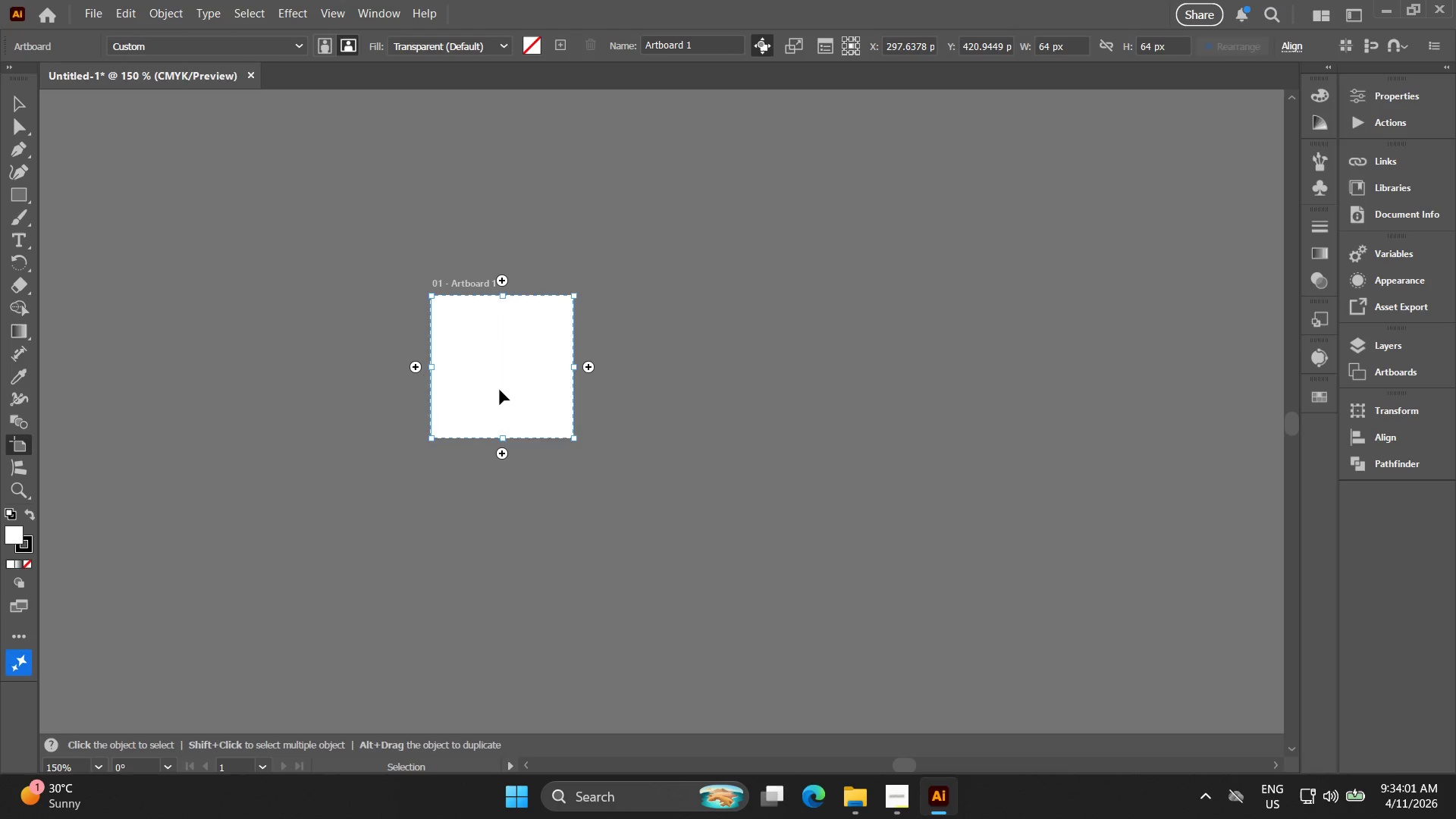 
key(Control+V)
 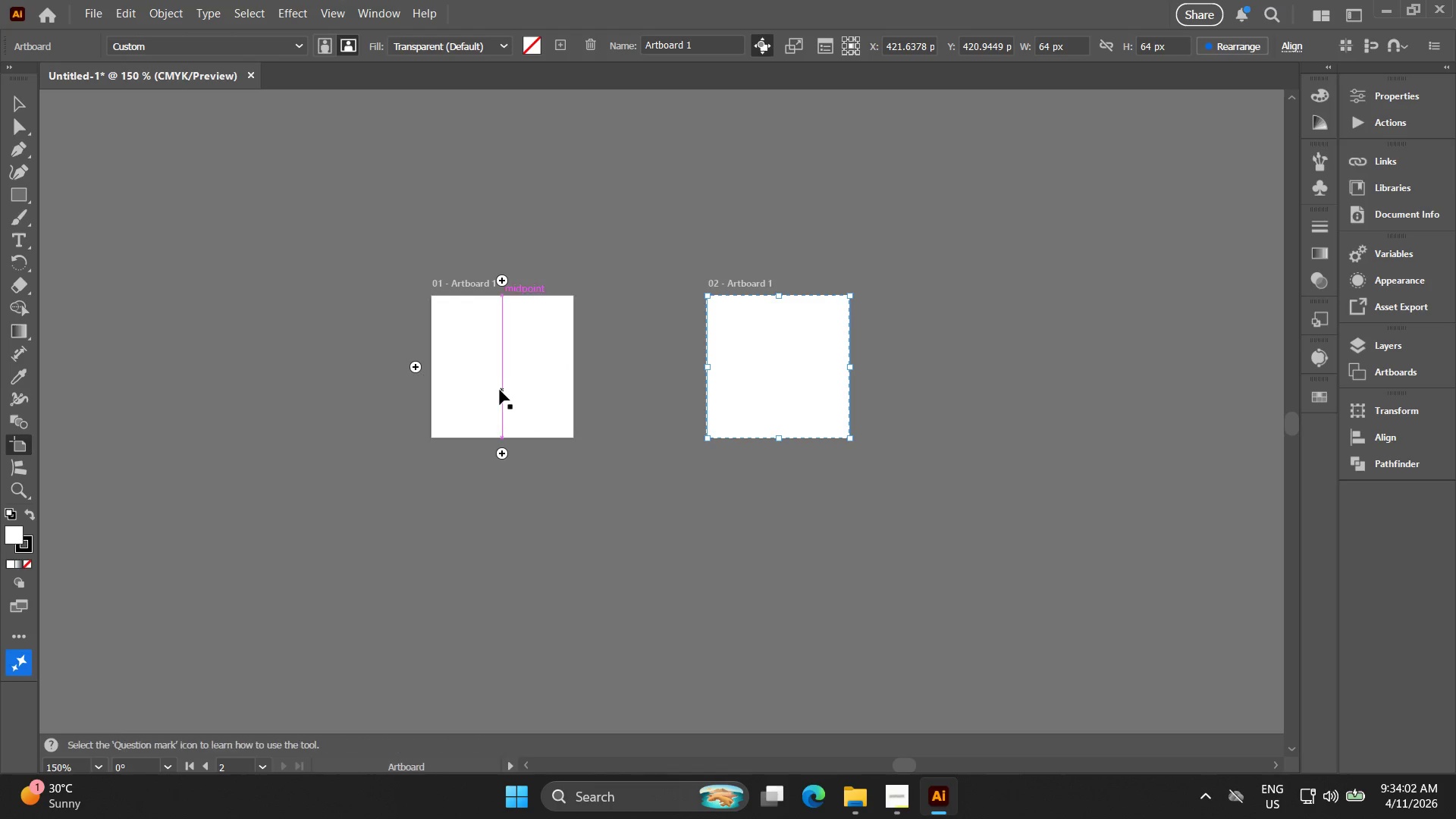 
key(Alt+AltLeft)
 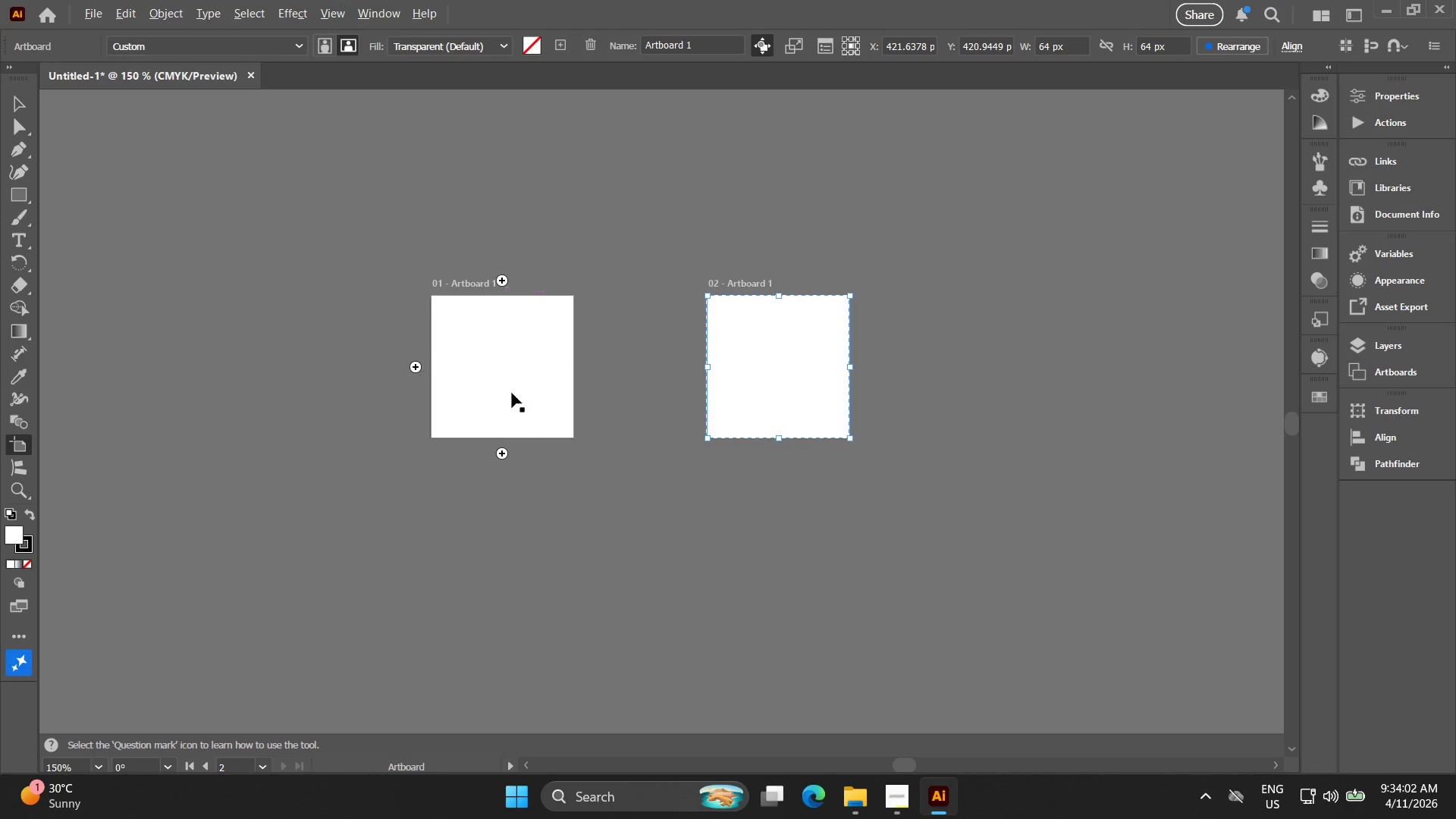 
key(Space)
 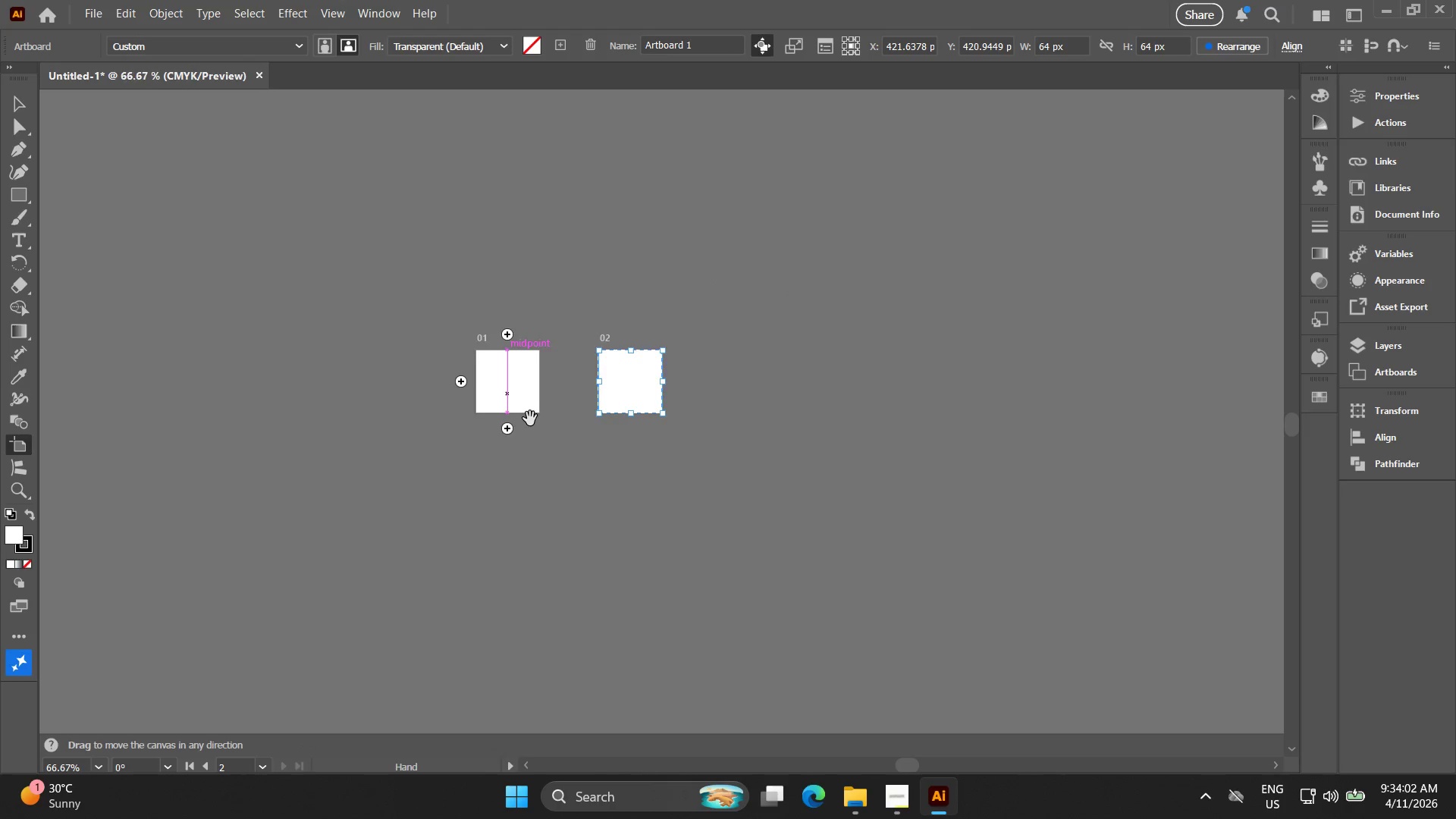 
left_click_drag(start_coordinate=[530, 419], to_coordinate=[342, 322])
 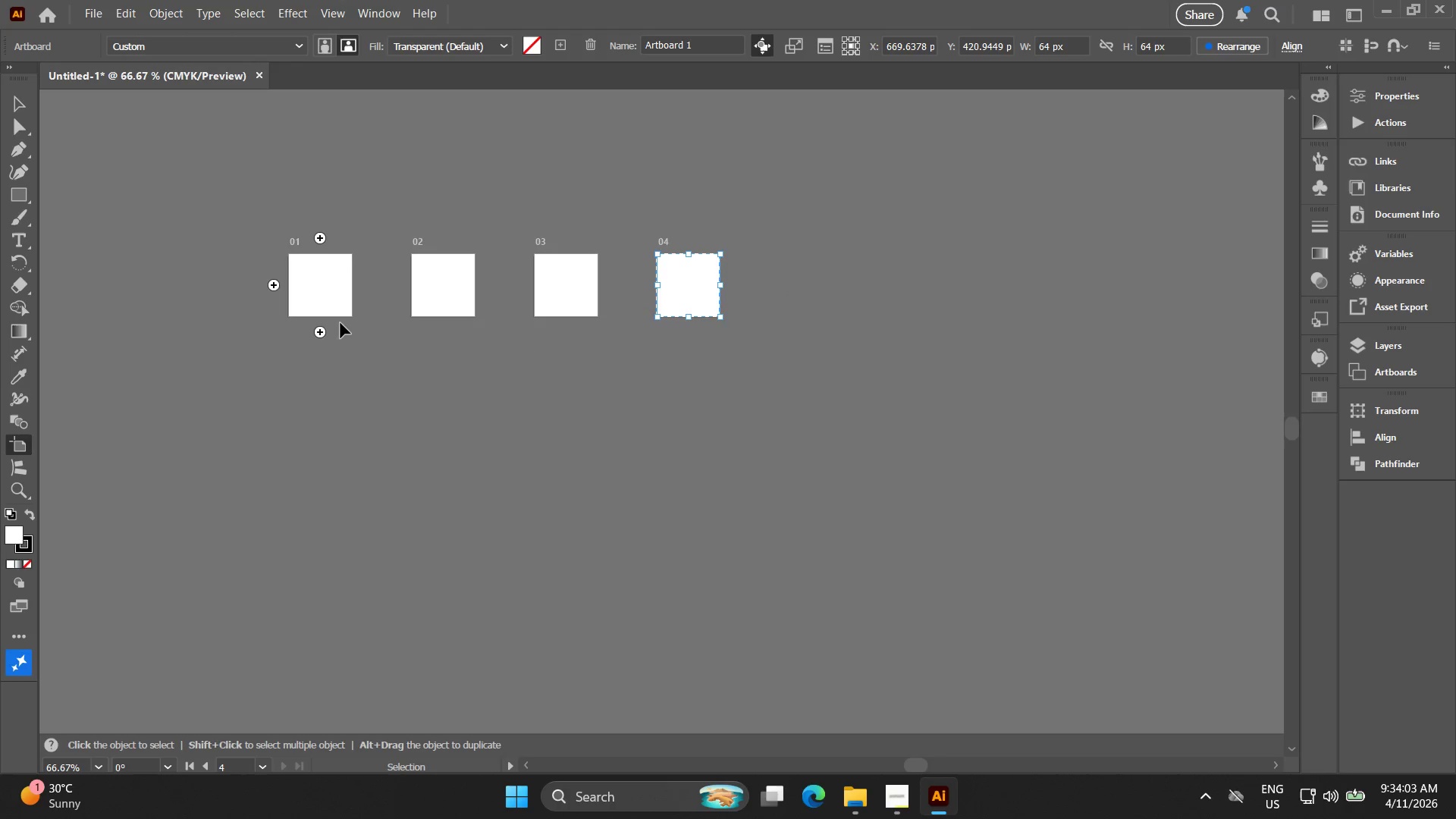 
scroll: coordinate [512, 393], scroll_direction: down, amount: 1.0
 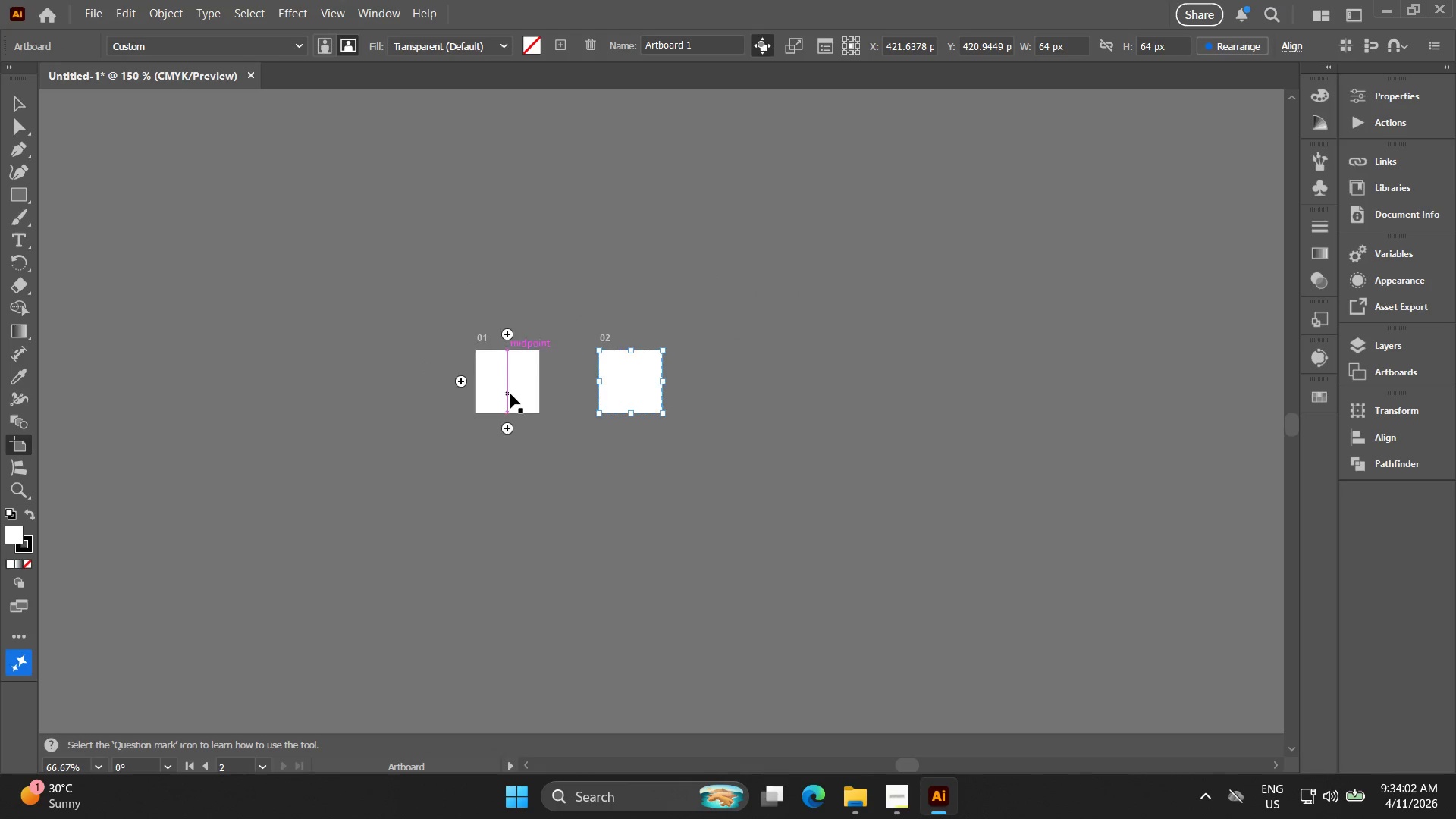 
key(Control+V)
 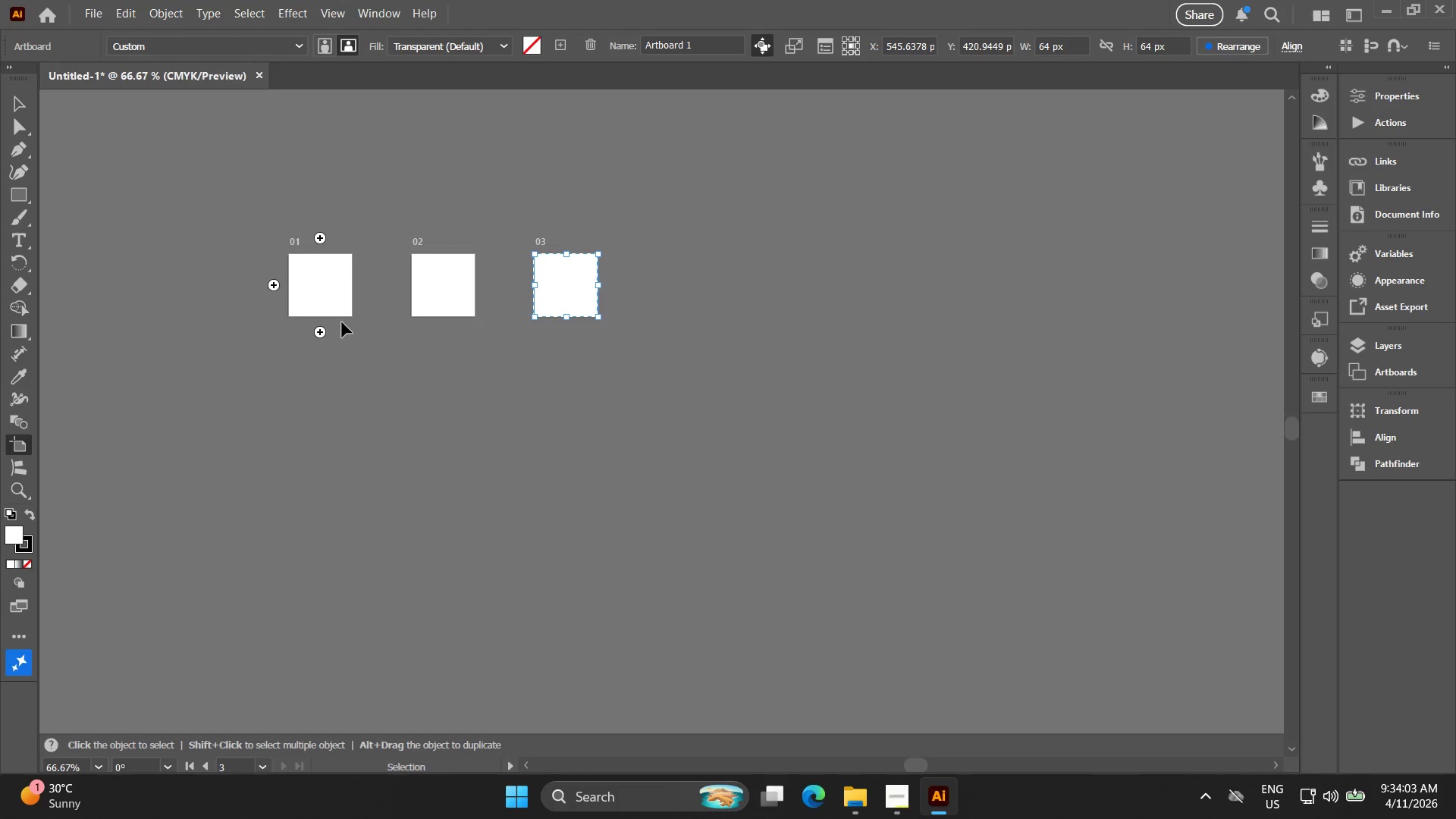 
key(Control+V)
 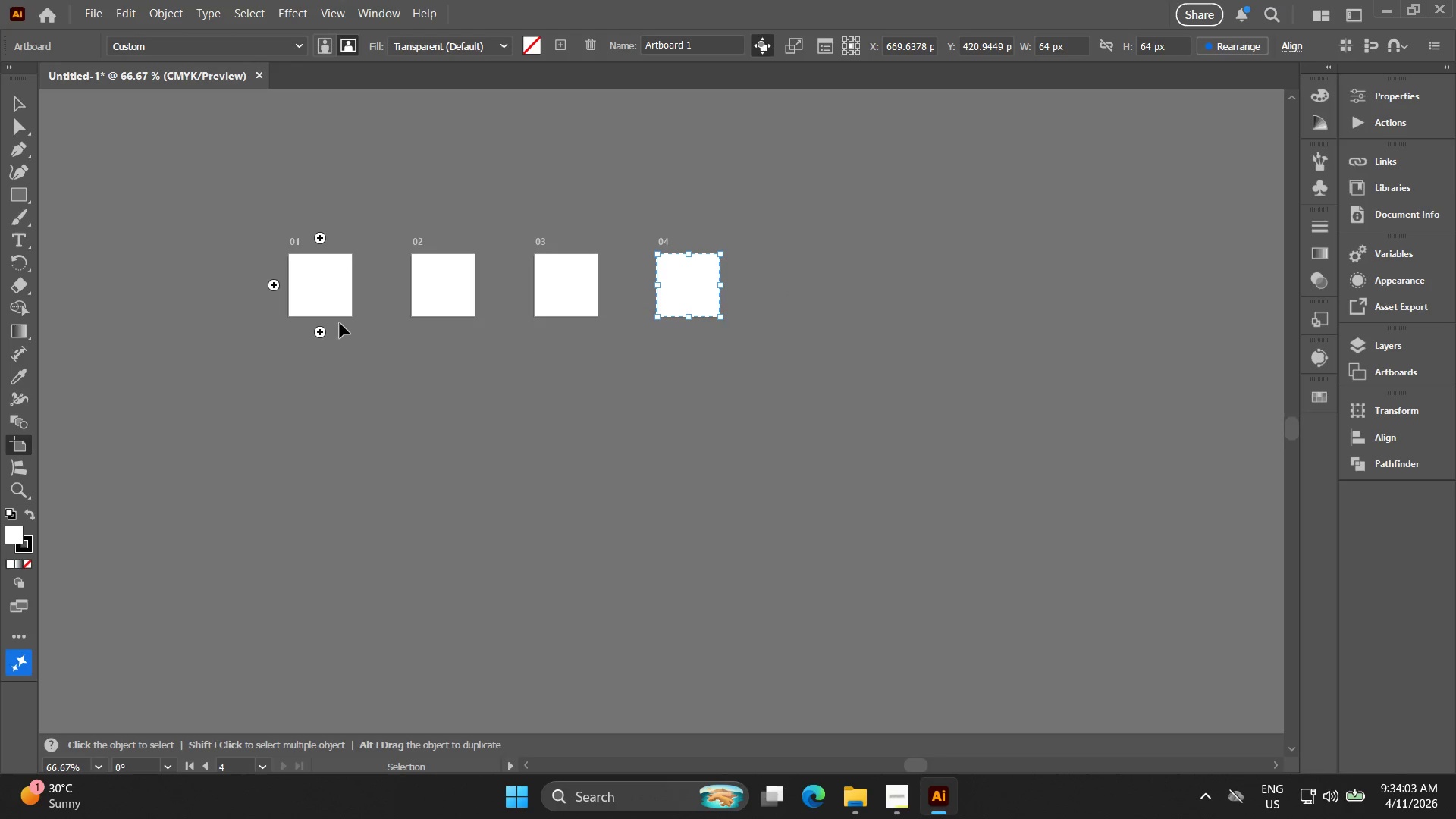 
key(Control+V)
 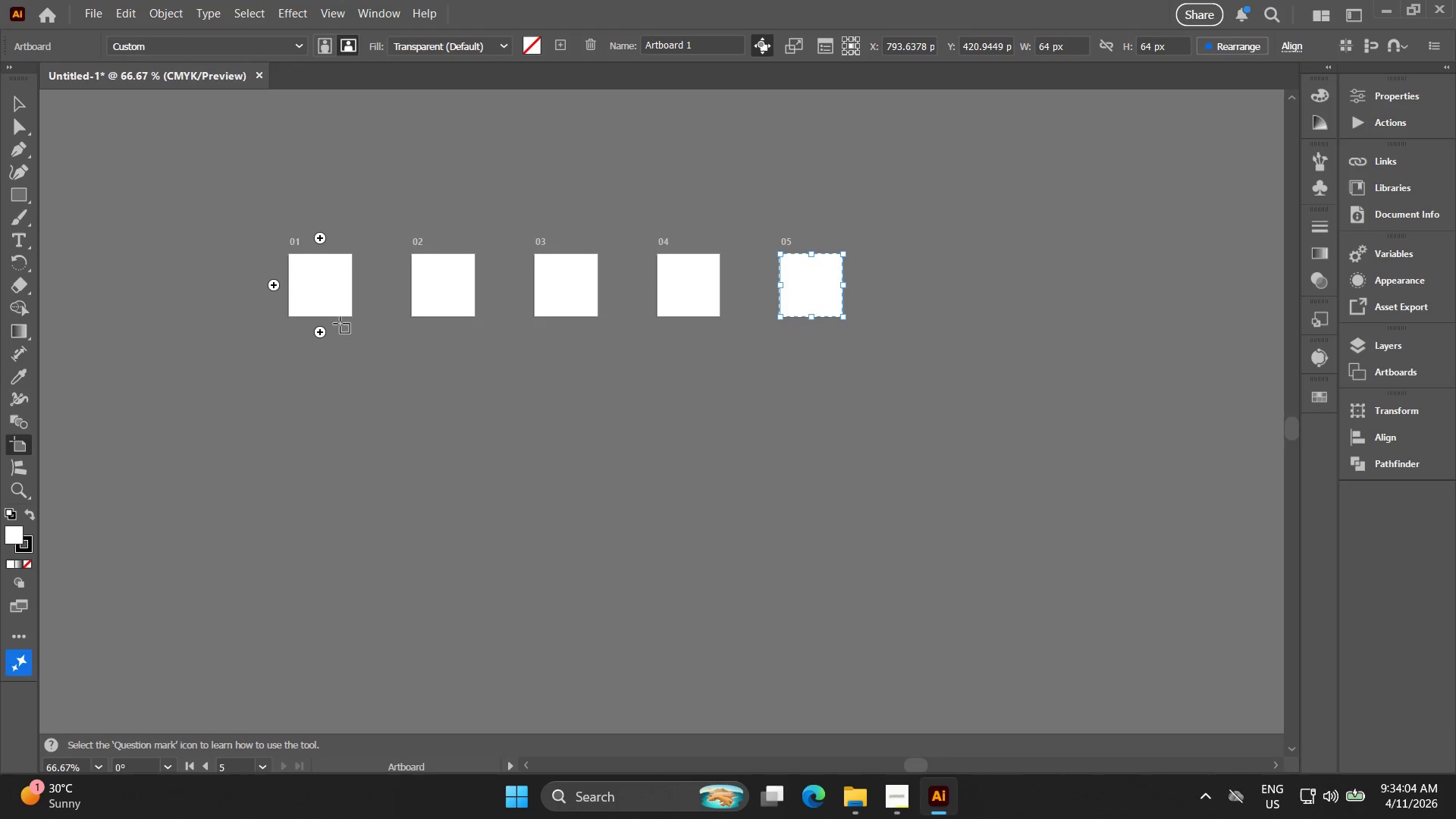 
key(Control+V)
 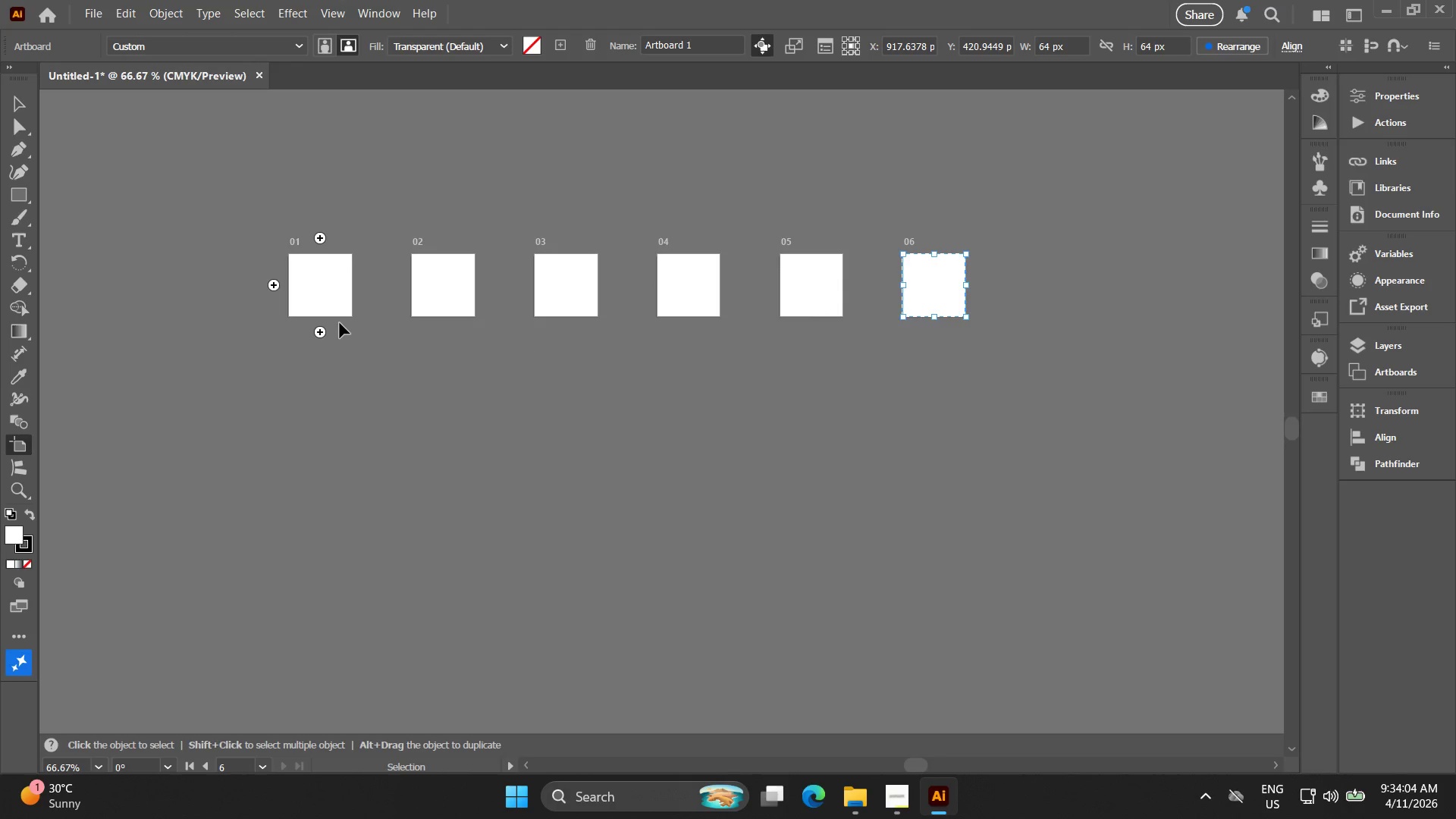 
key(Control+V)
 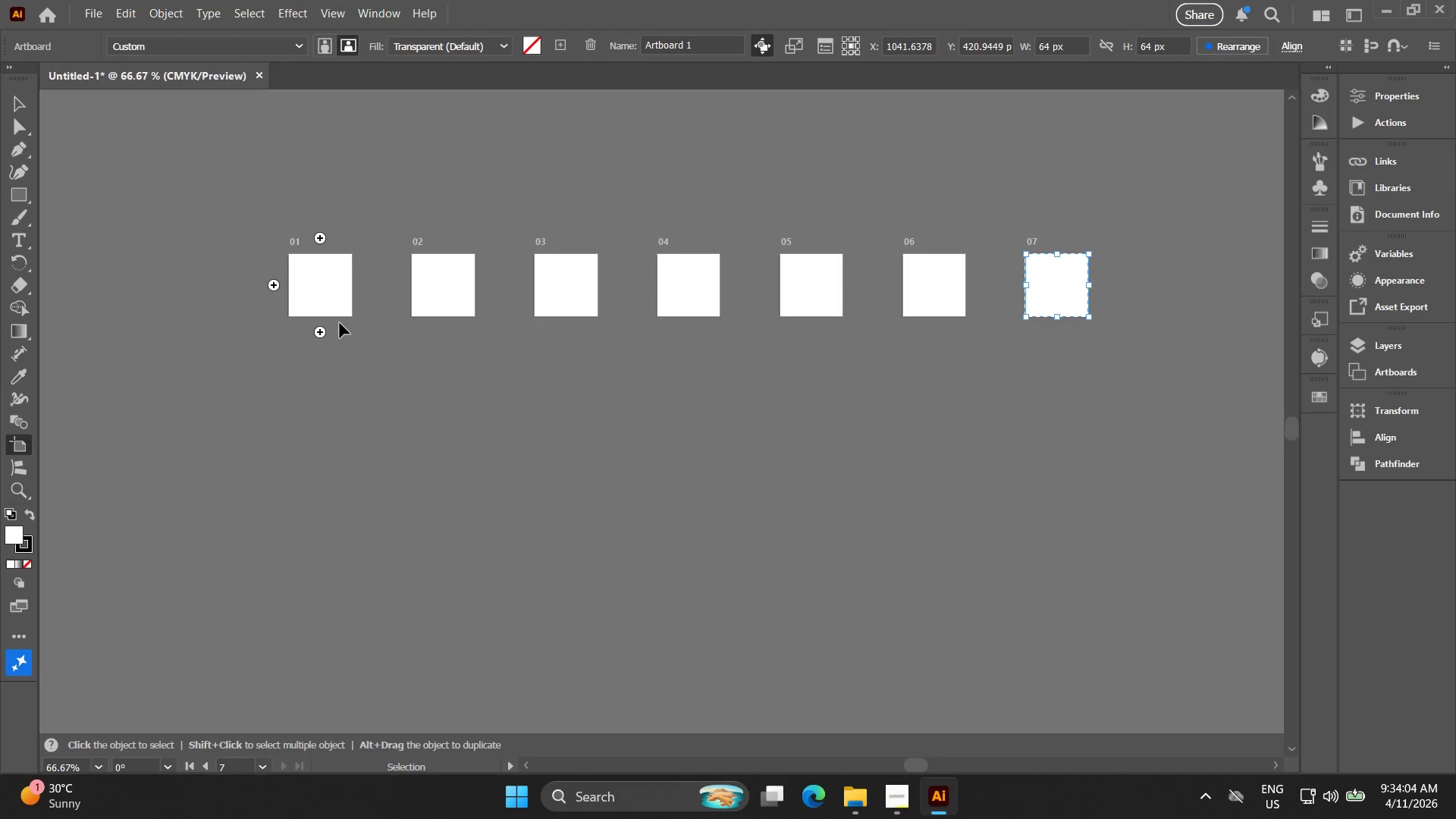 
key(Control+V)
 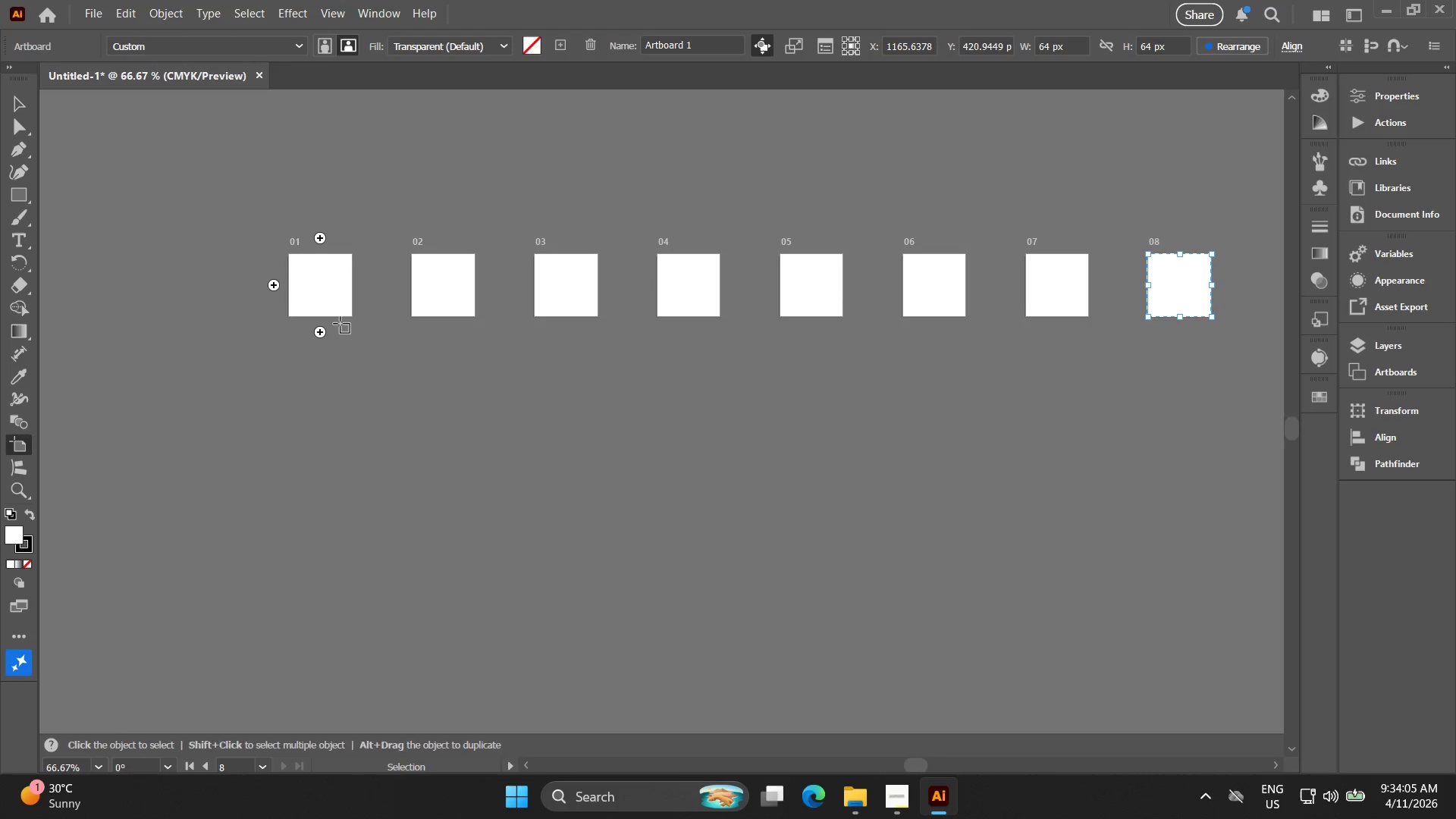 
key(Alt+AltLeft)
 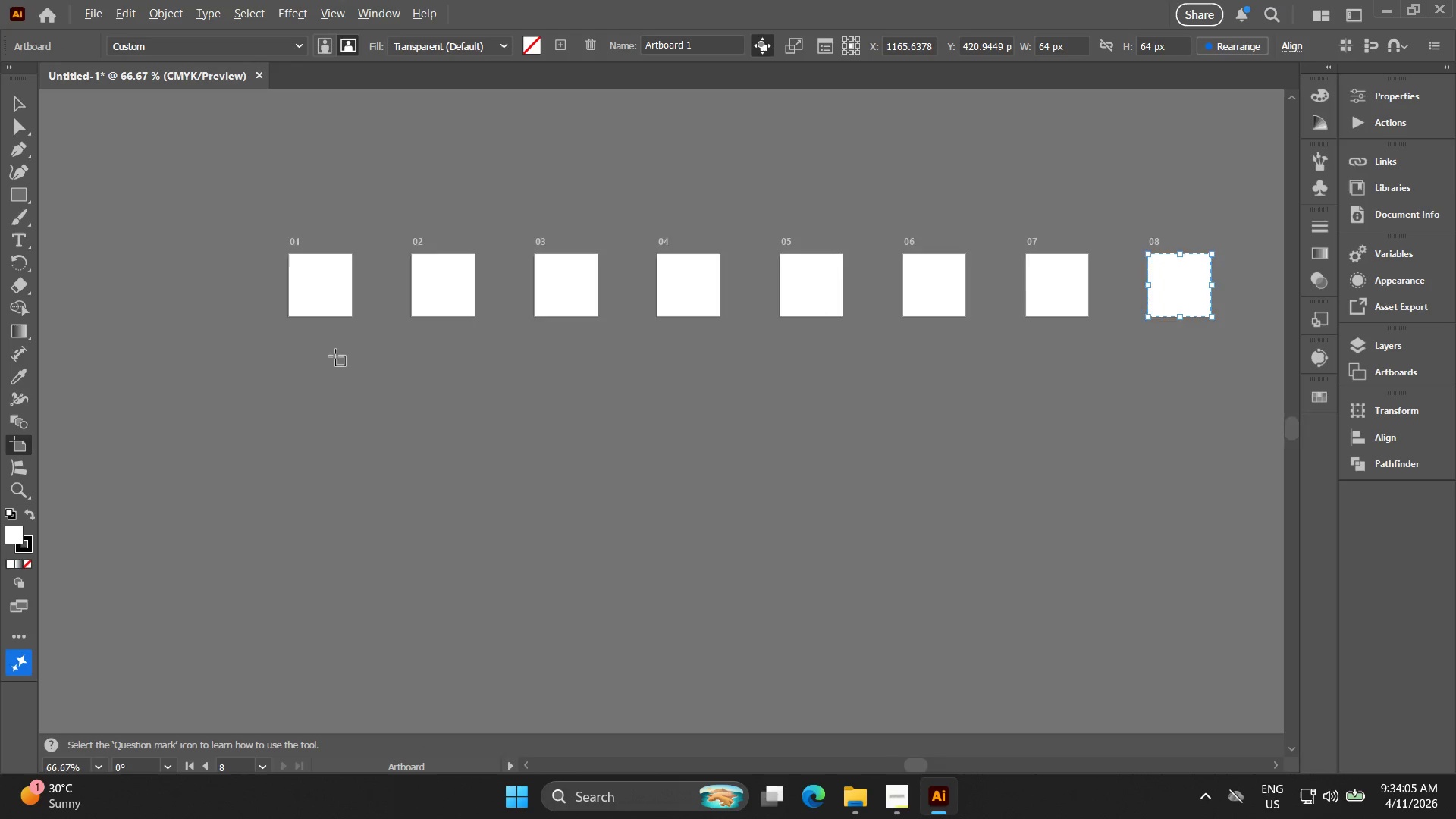 
hold_key(key=Space, duration=0.34)
 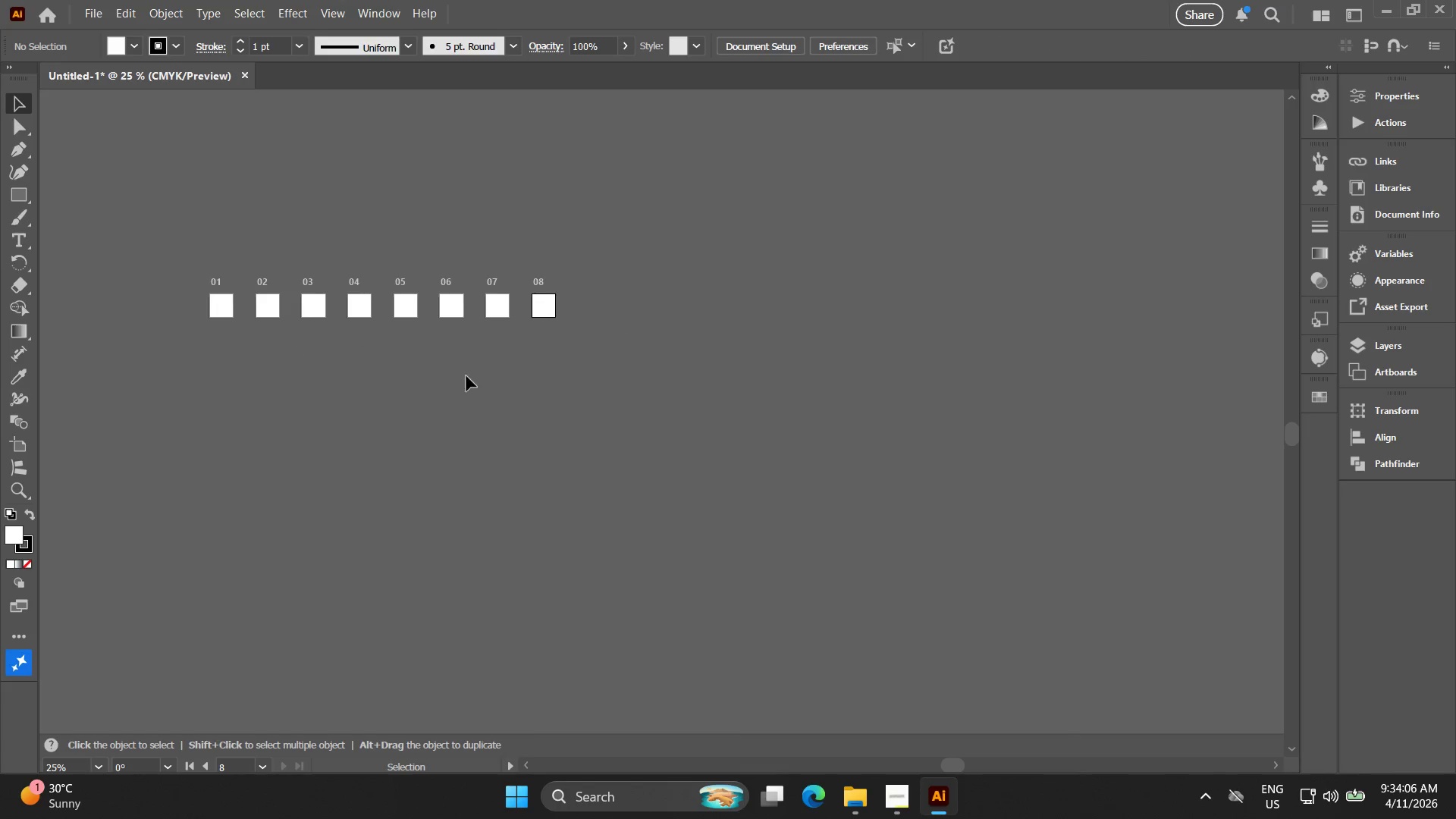 
left_click_drag(start_coordinate=[384, 364], to_coordinate=[278, 337])
 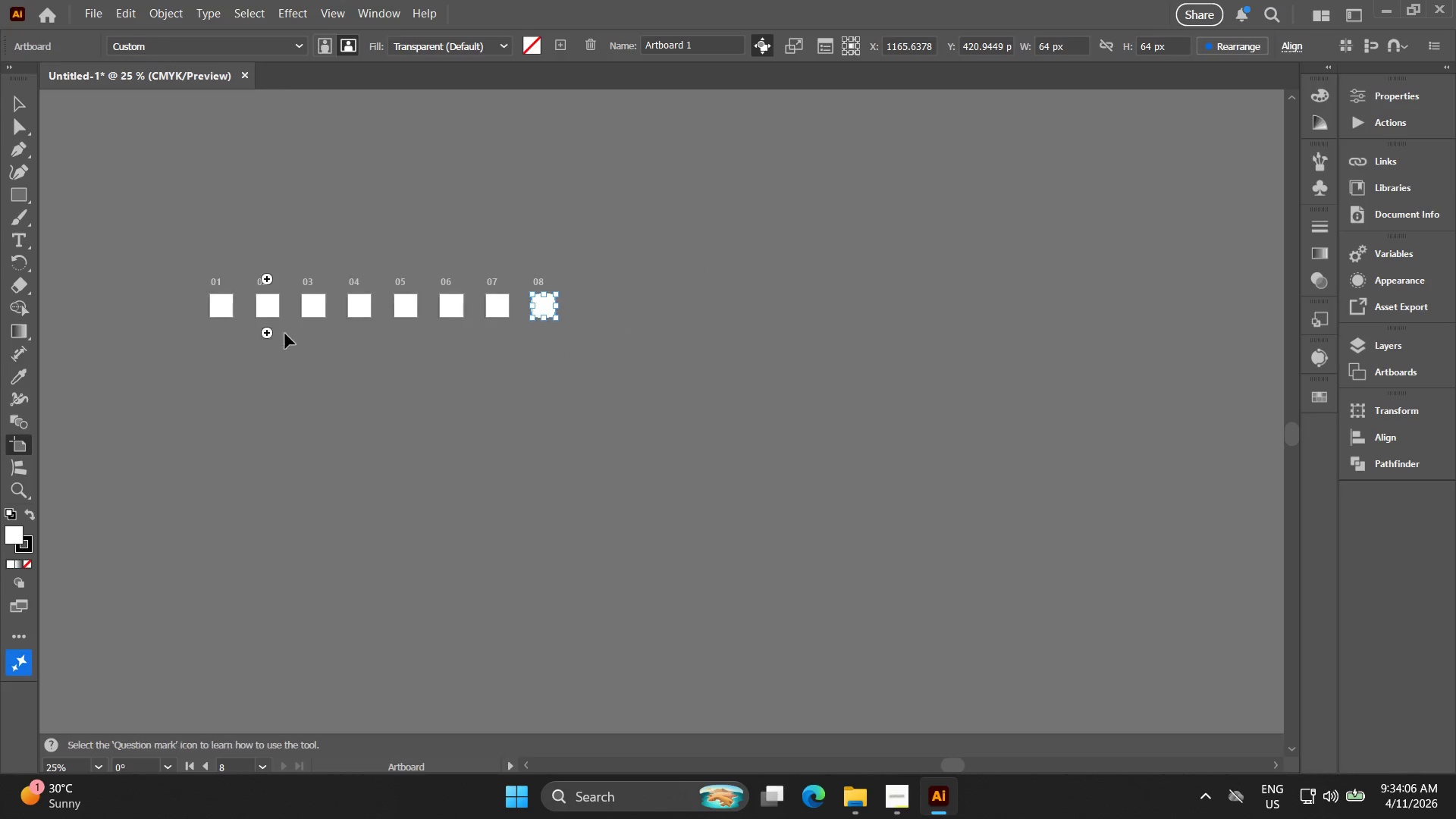 
scroll: coordinate [335, 359], scroll_direction: down, amount: 3.0
 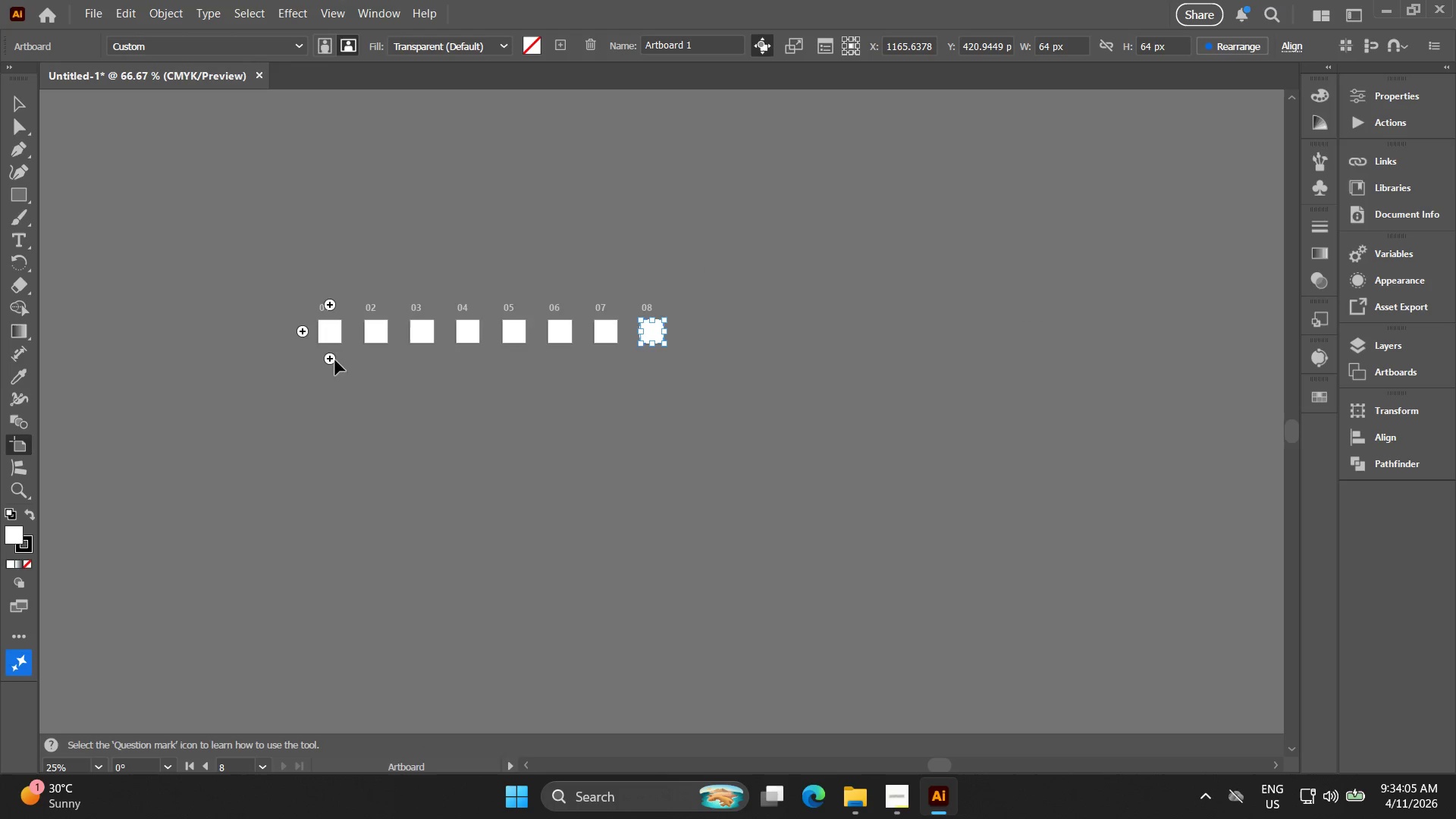 
type(vO)
 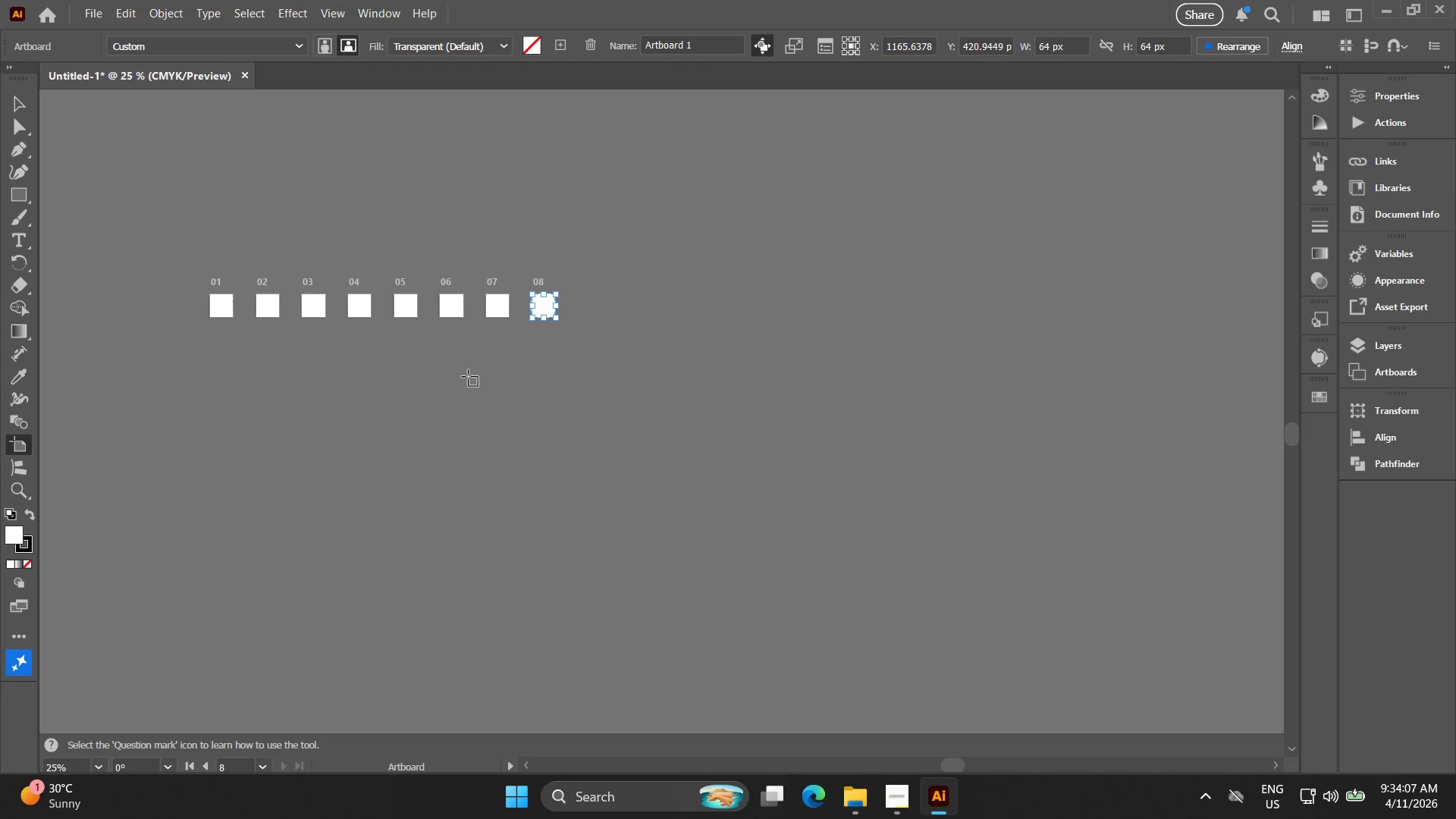 
left_click_drag(start_coordinate=[375, 262], to_coordinate=[608, 369])
 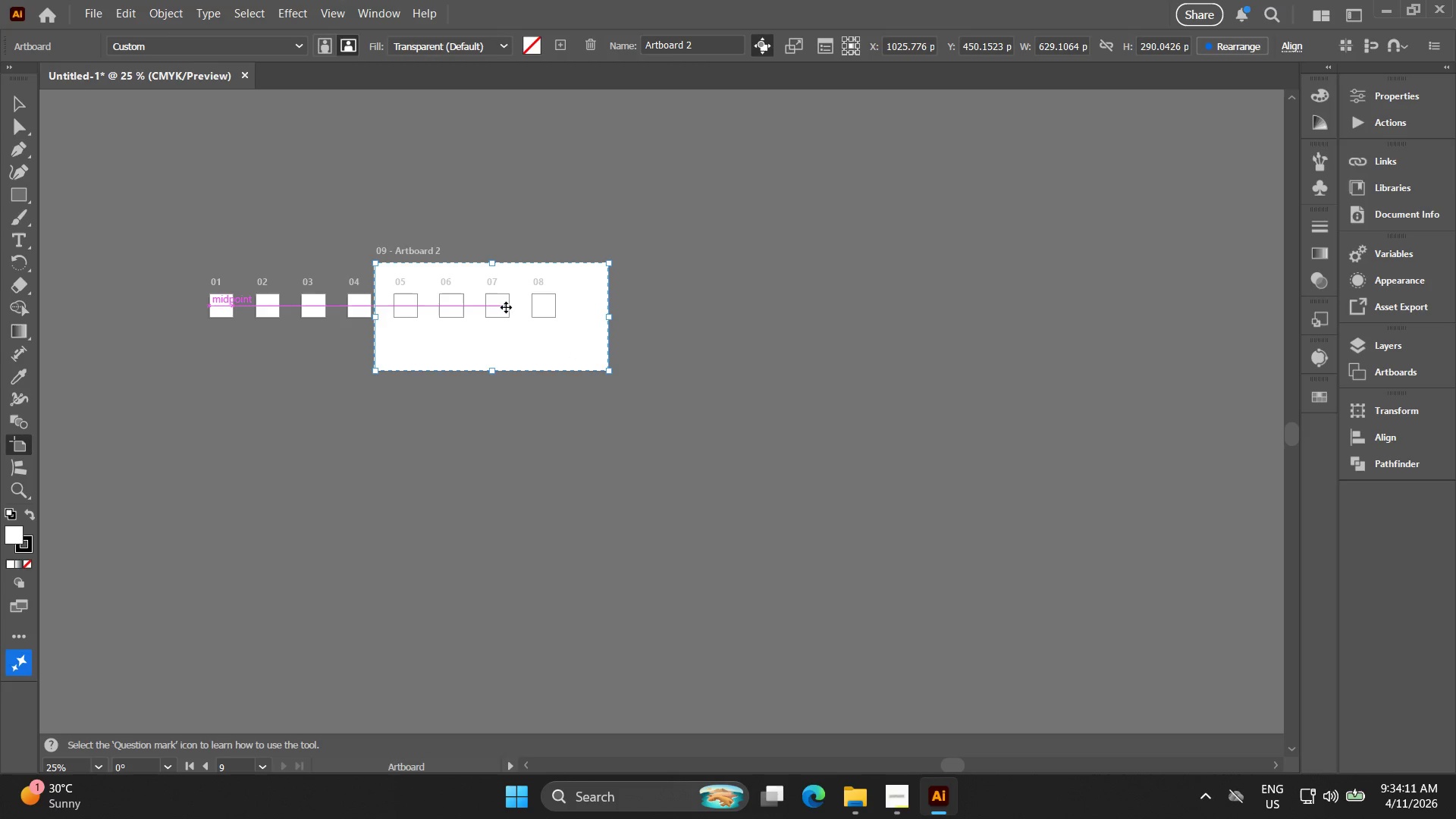 
key(Control+ControlLeft)
 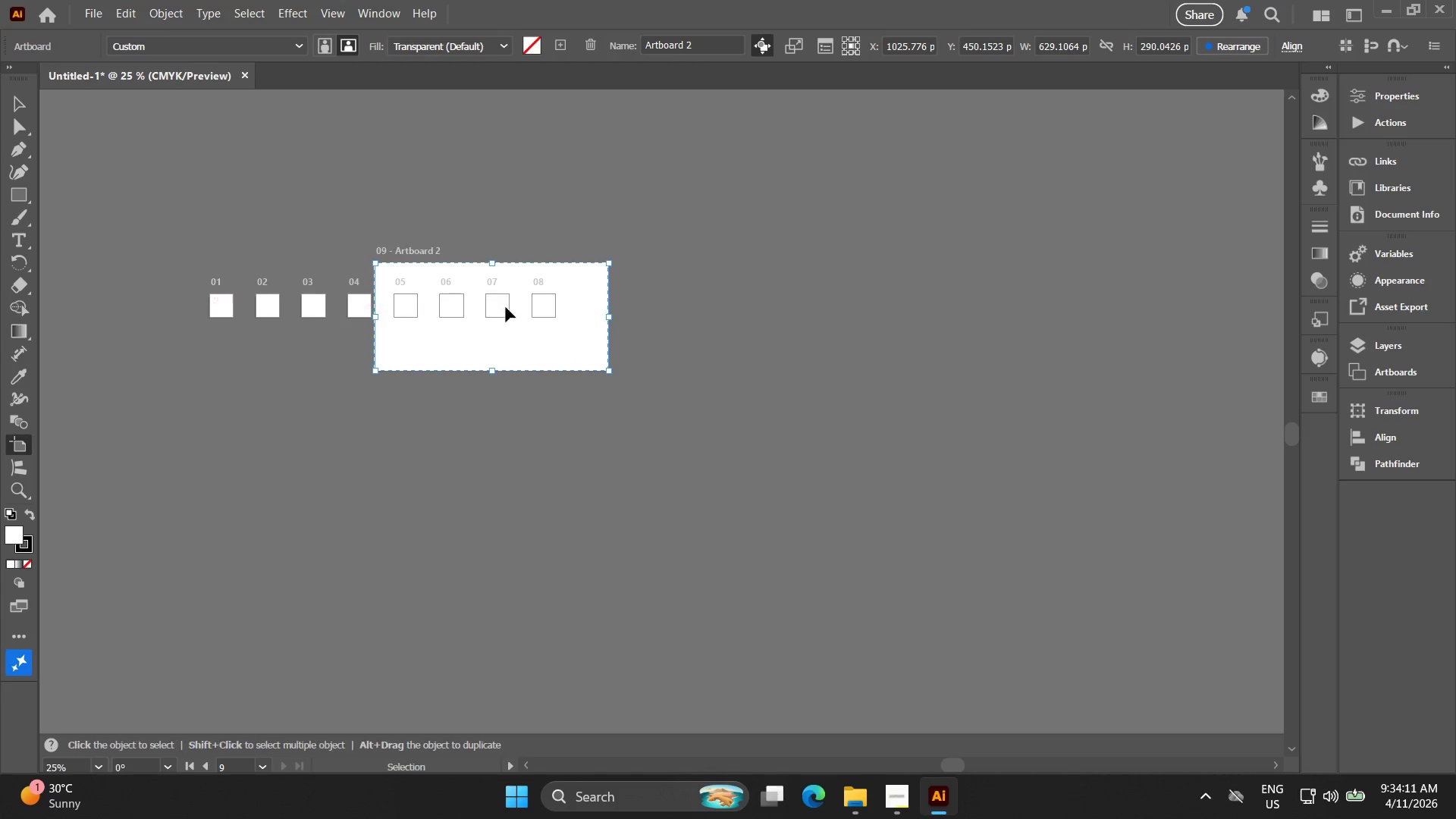 
key(Control+Z)
 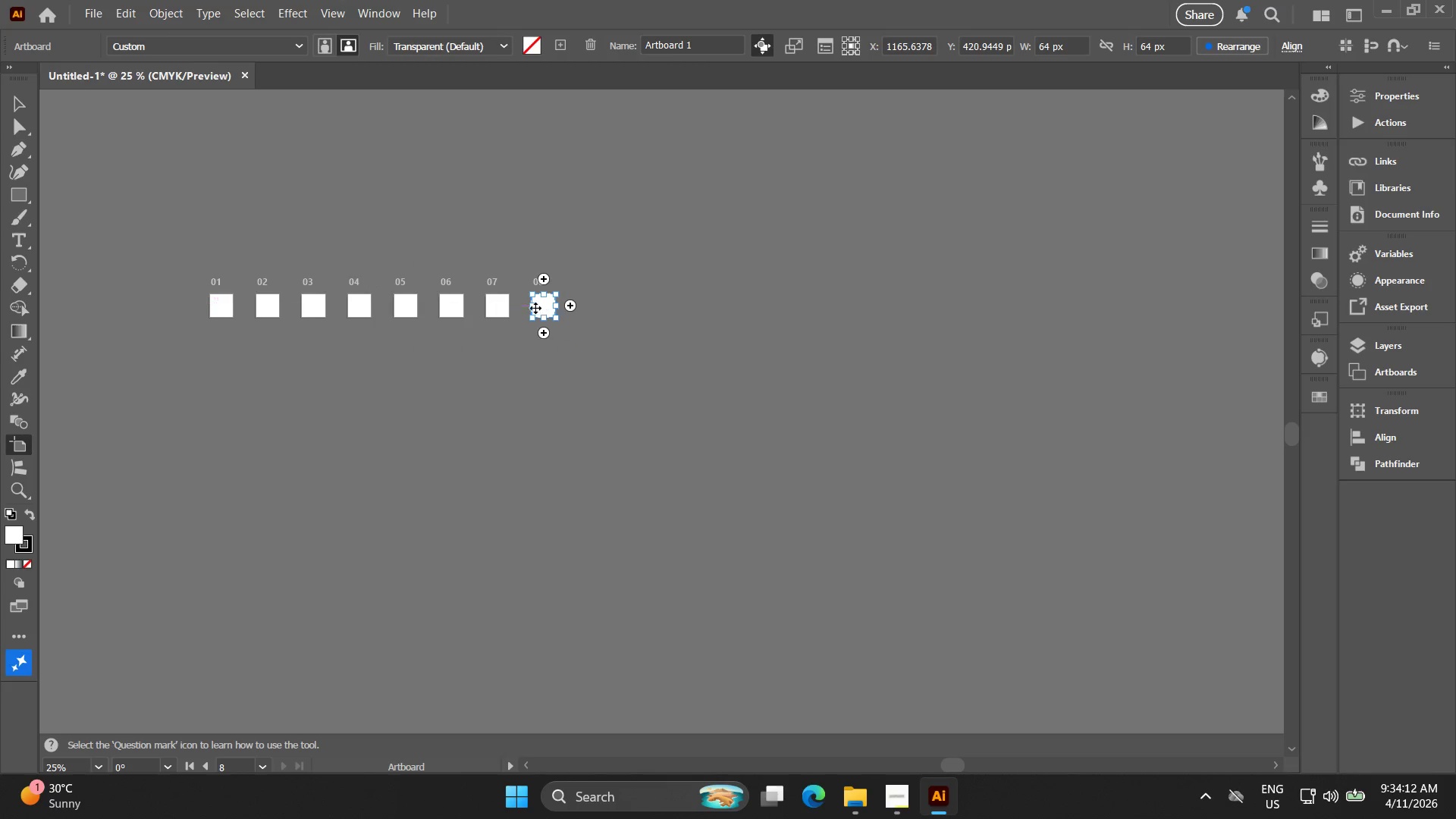 
hold_key(key=ShiftLeft, duration=1.5)
double_click([441, 300])
 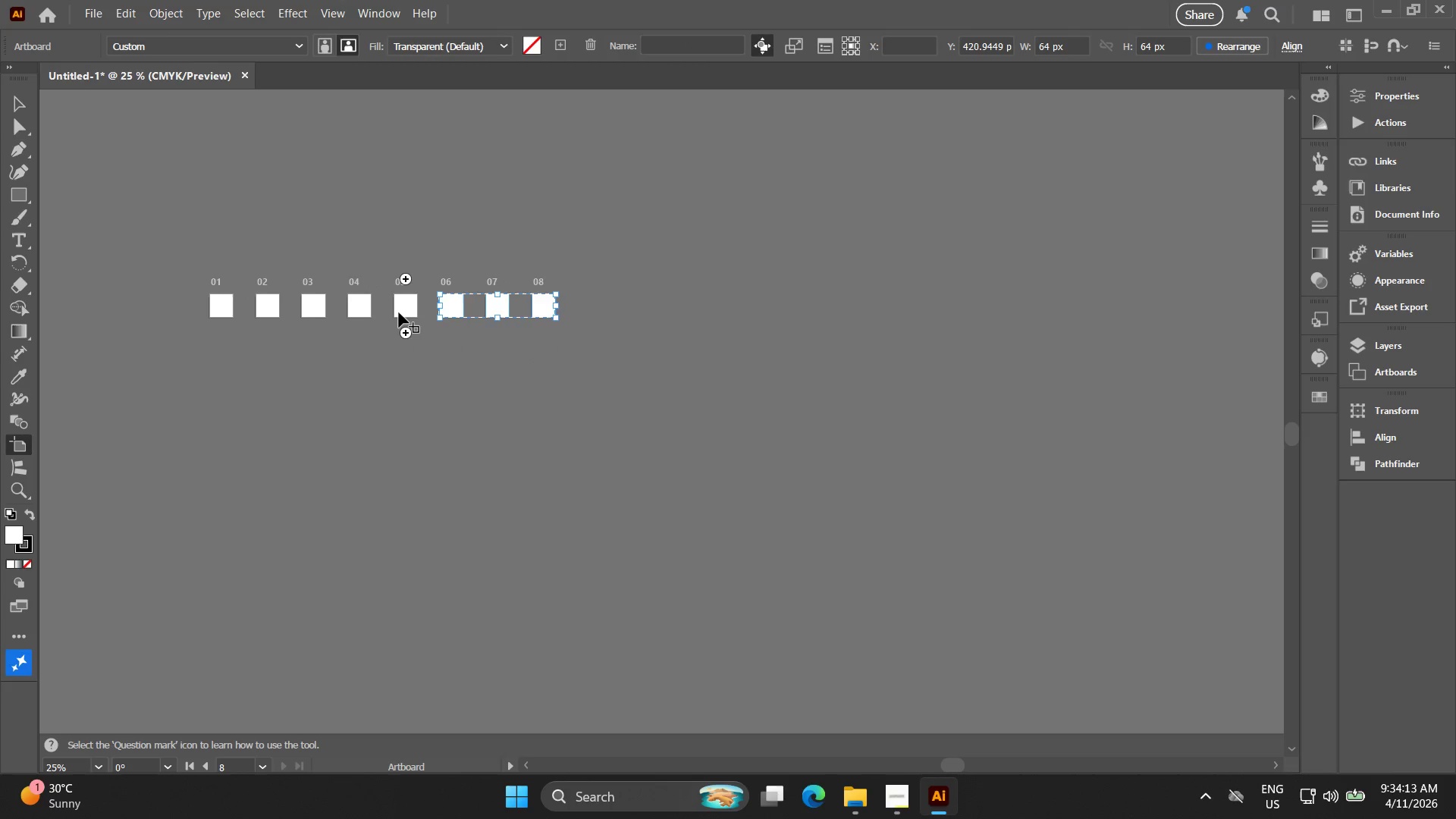 
key(Shift+ShiftLeft)
 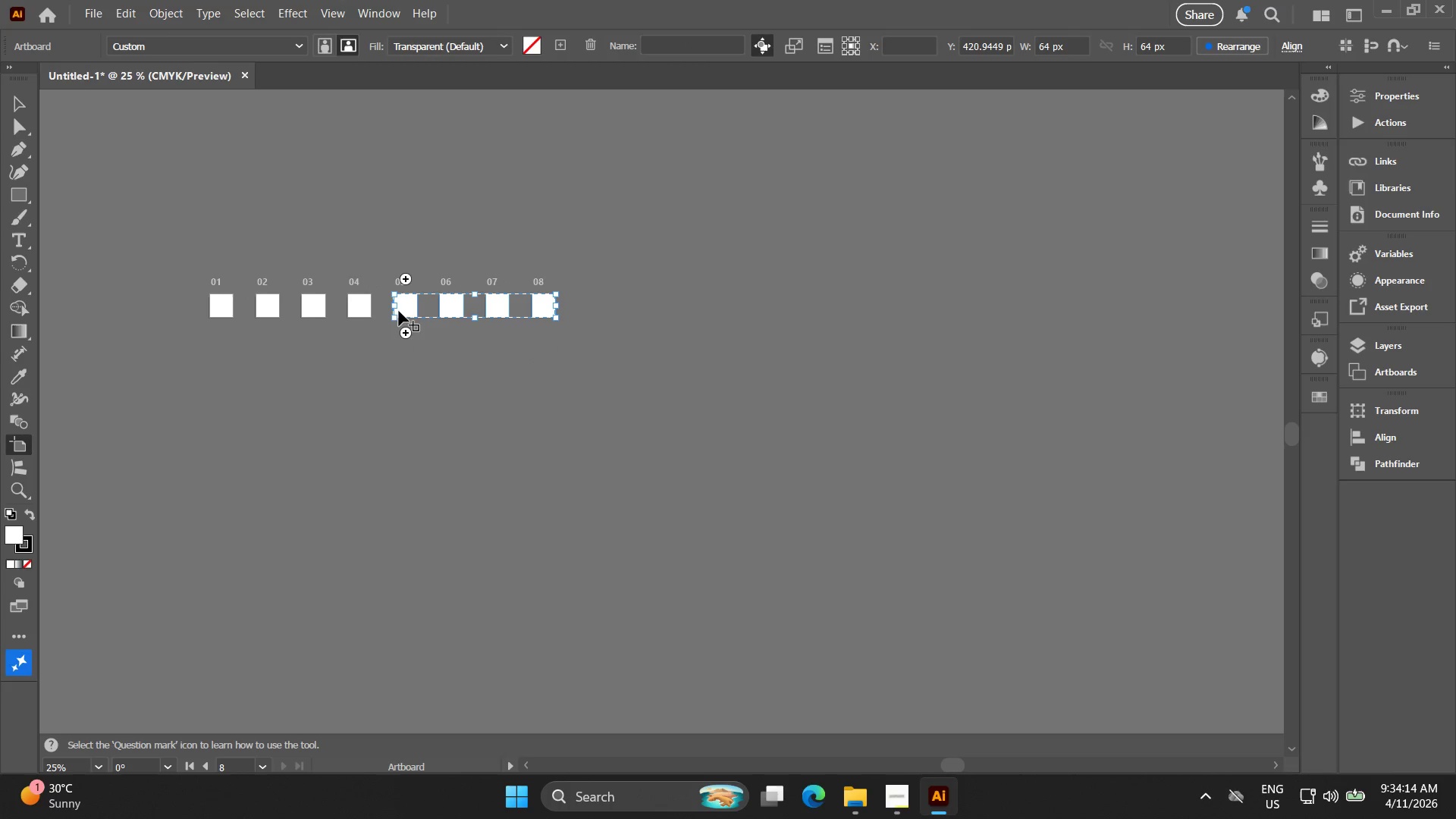 
key(Shift+ShiftLeft)
 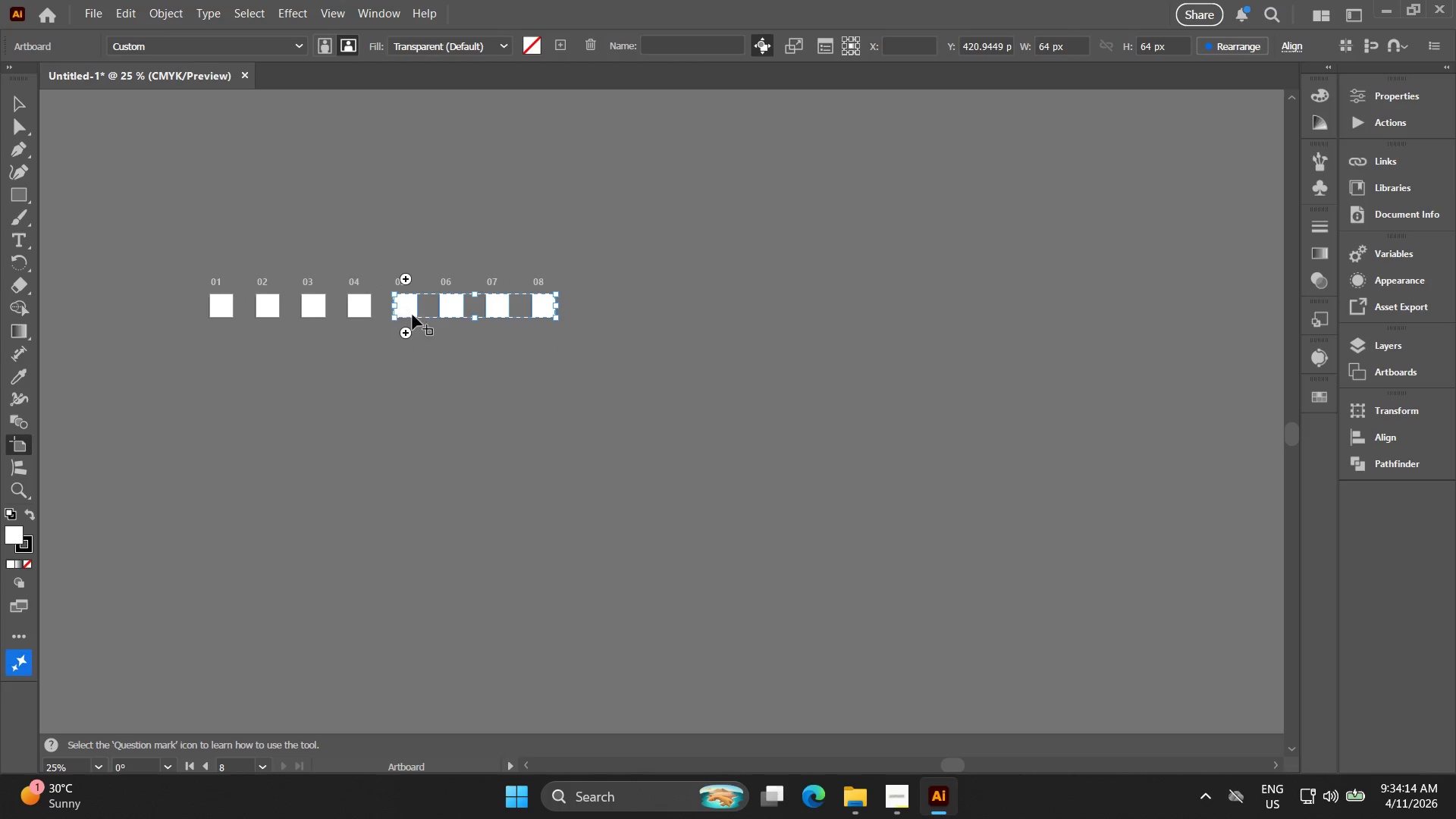 
key(Shift+ShiftLeft)
 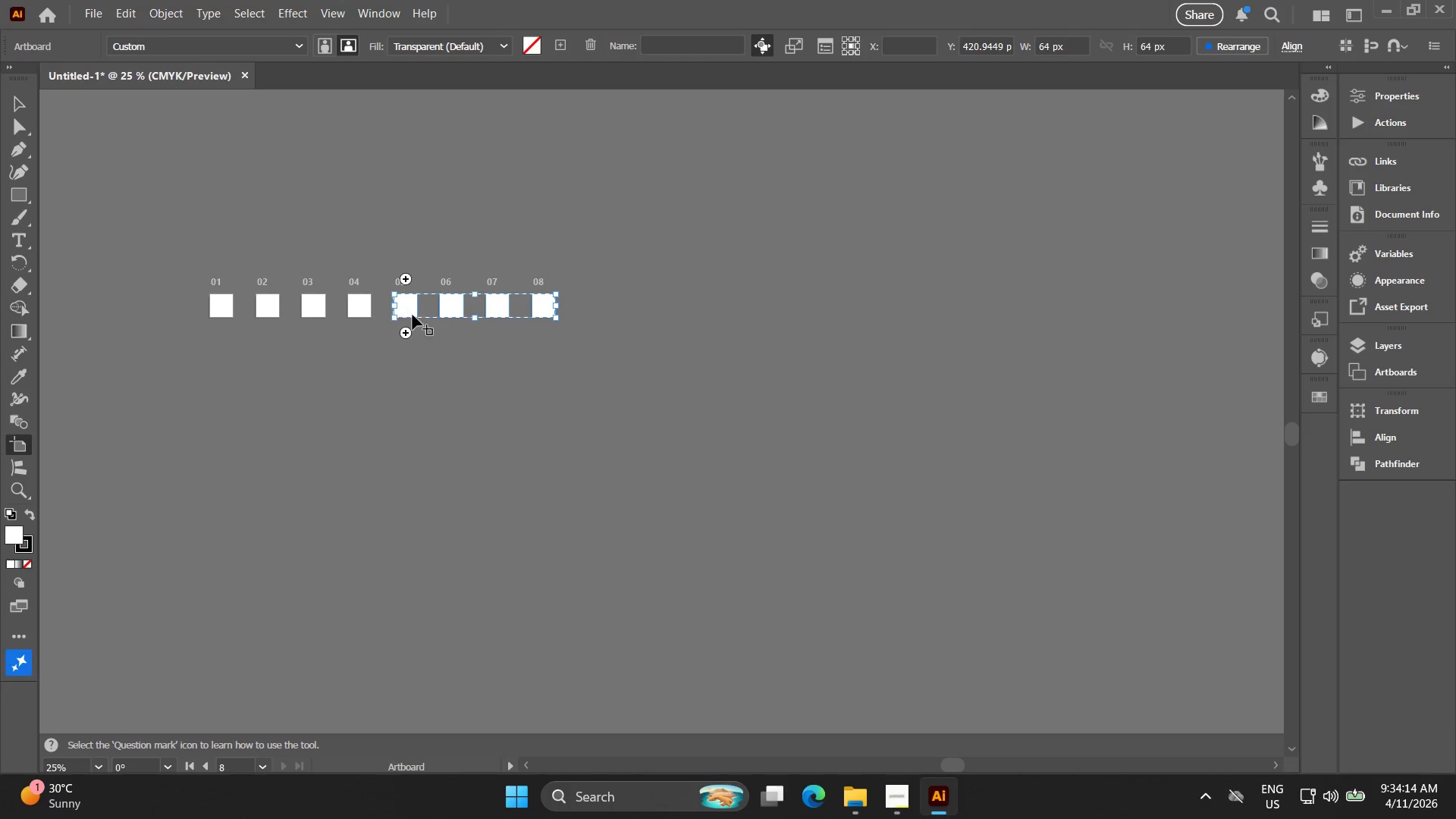 
key(Shift+ShiftLeft)
 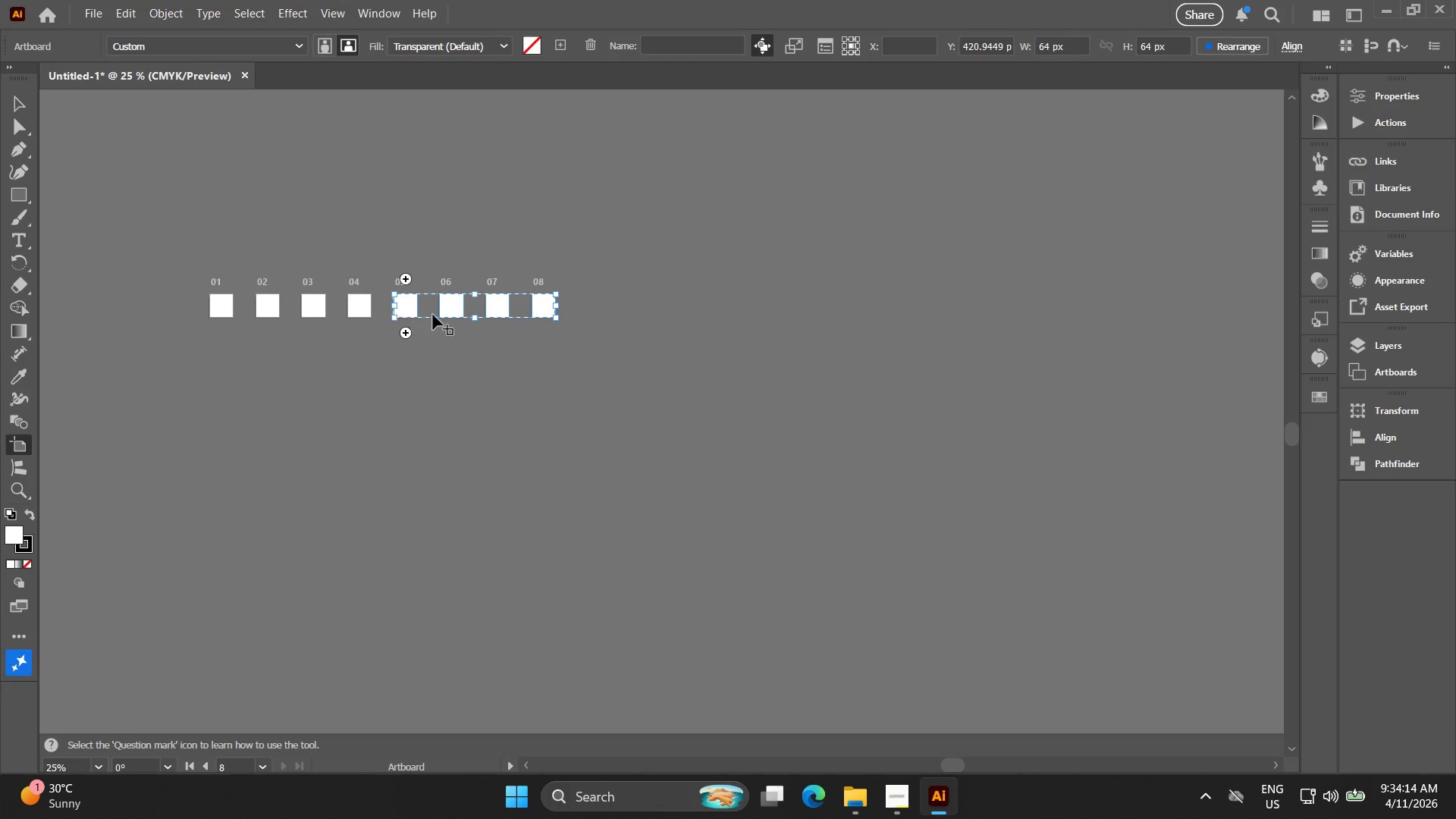 
key(Shift+ShiftLeft)
 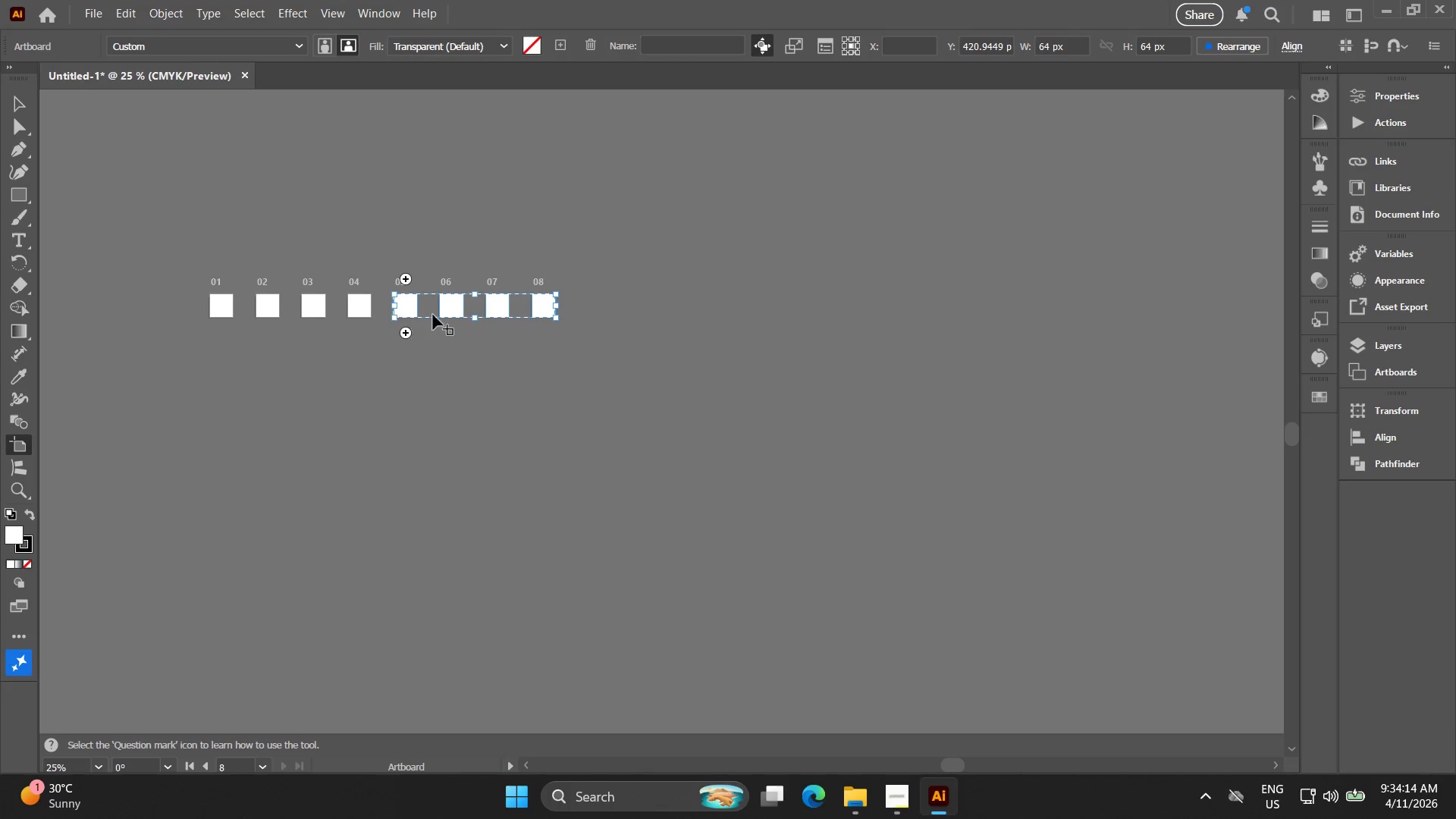 
key(Shift+ShiftLeft)
 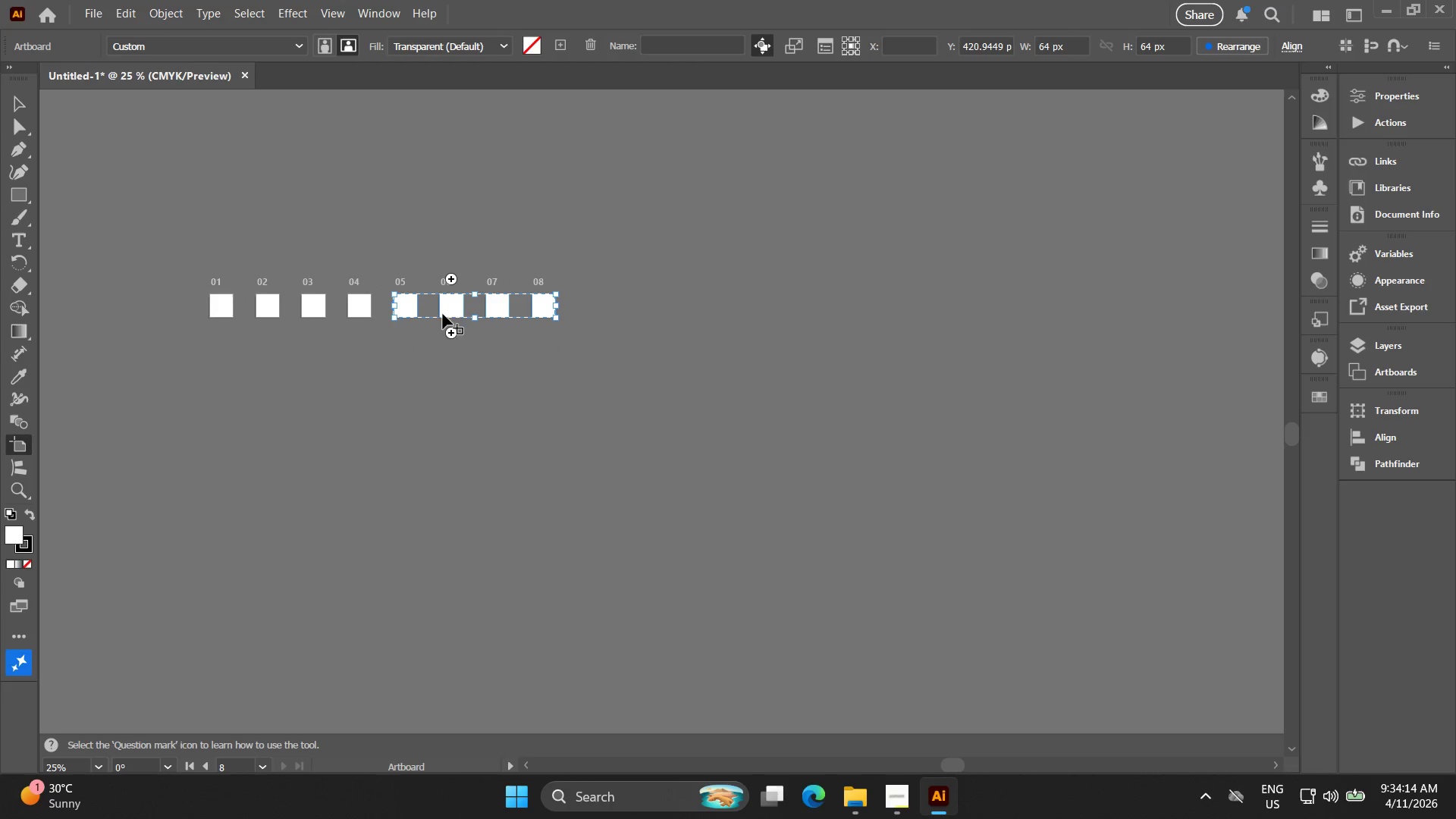 
key(Shift+ShiftLeft)
 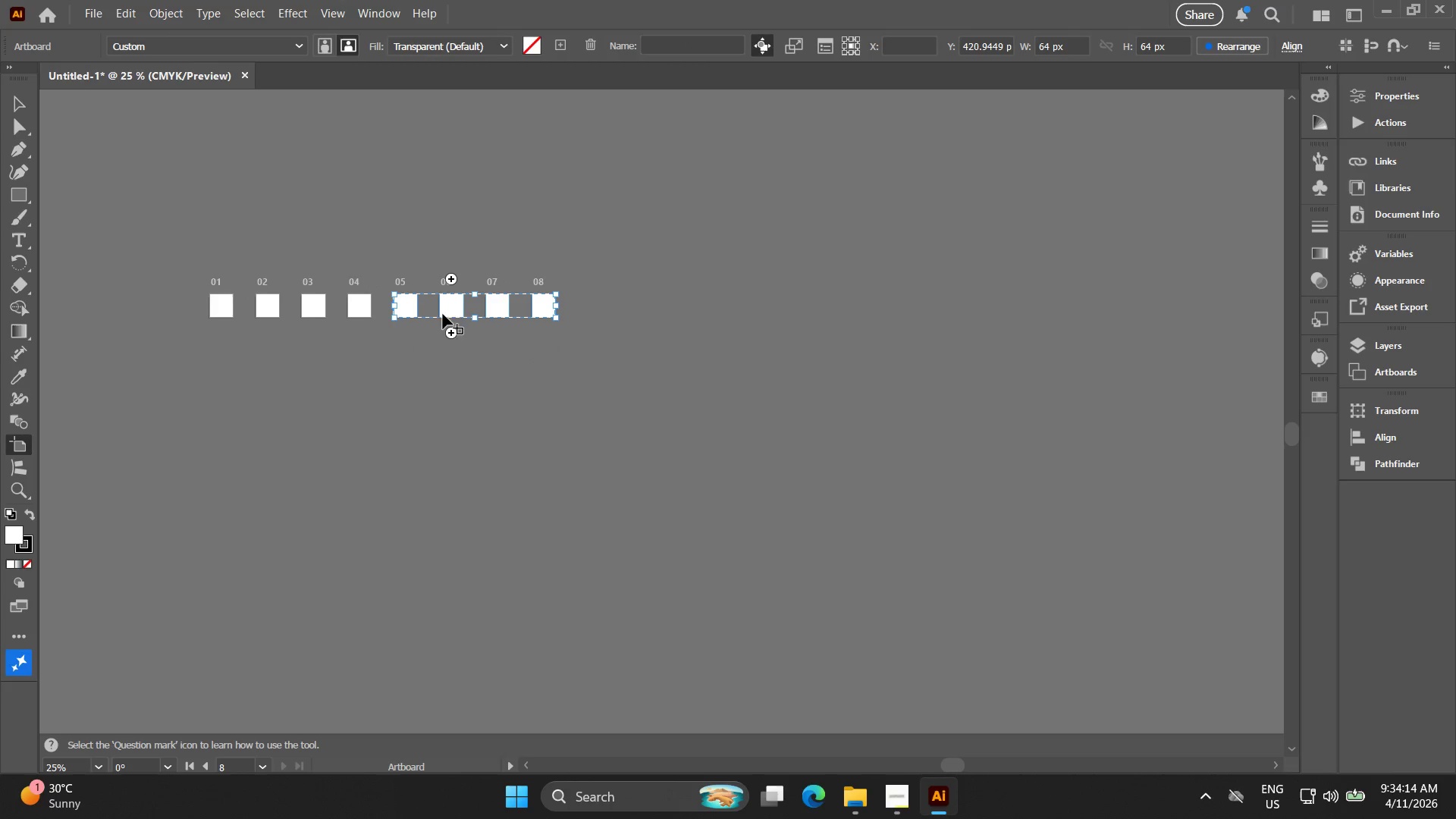 
key(Shift+ShiftLeft)
 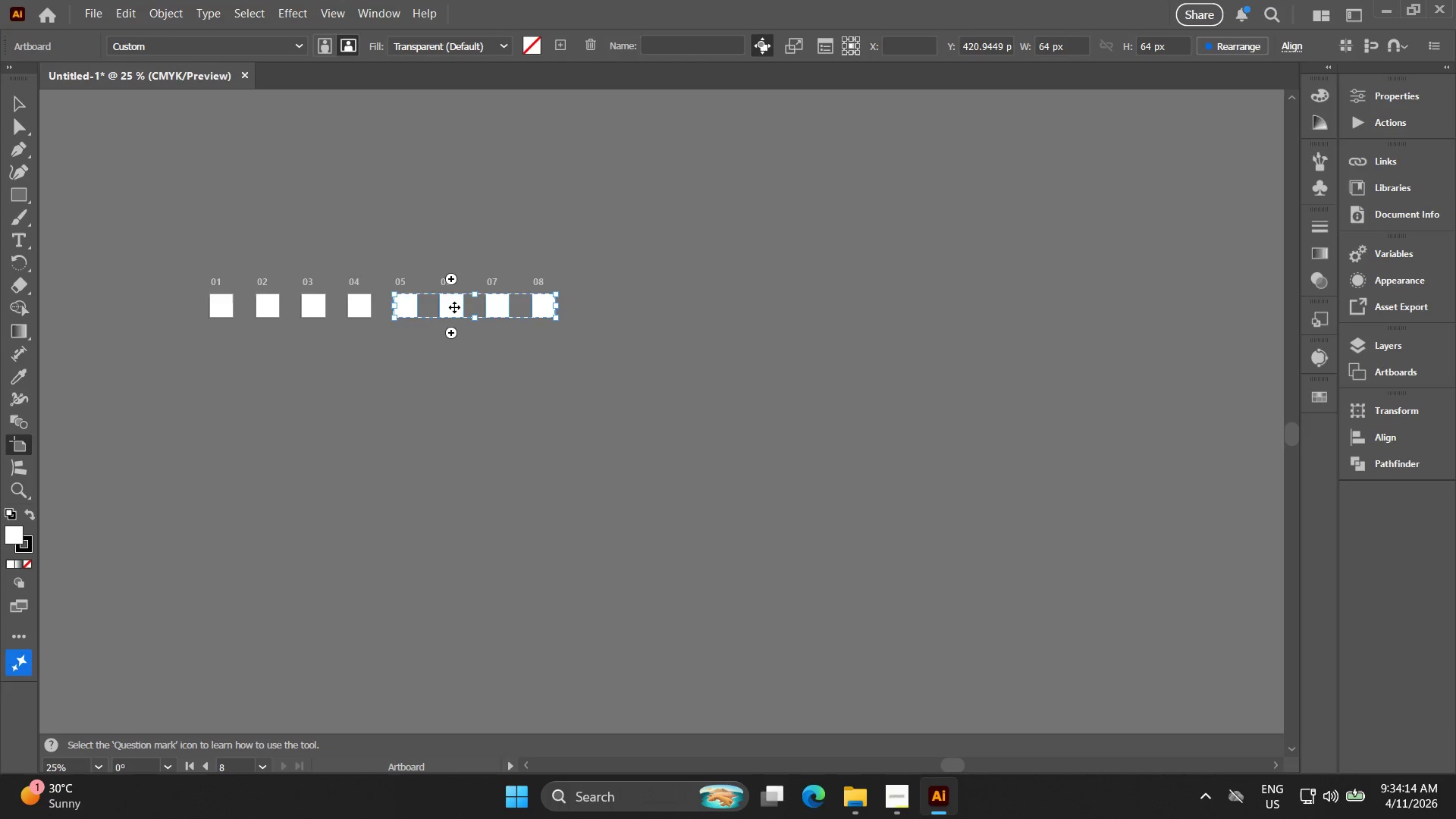 
left_click_drag(start_coordinate=[453, 308], to_coordinate=[267, 350])